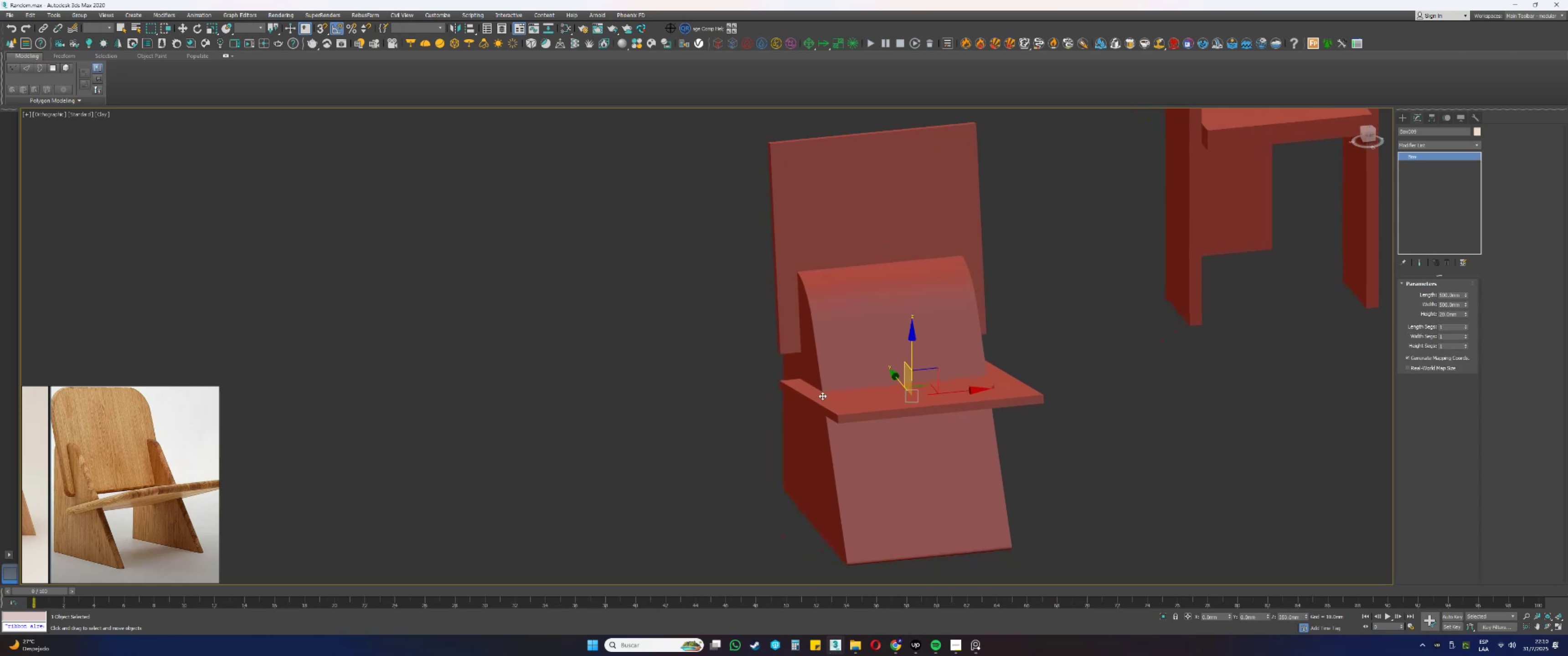 
key(Alt+AltLeft)
 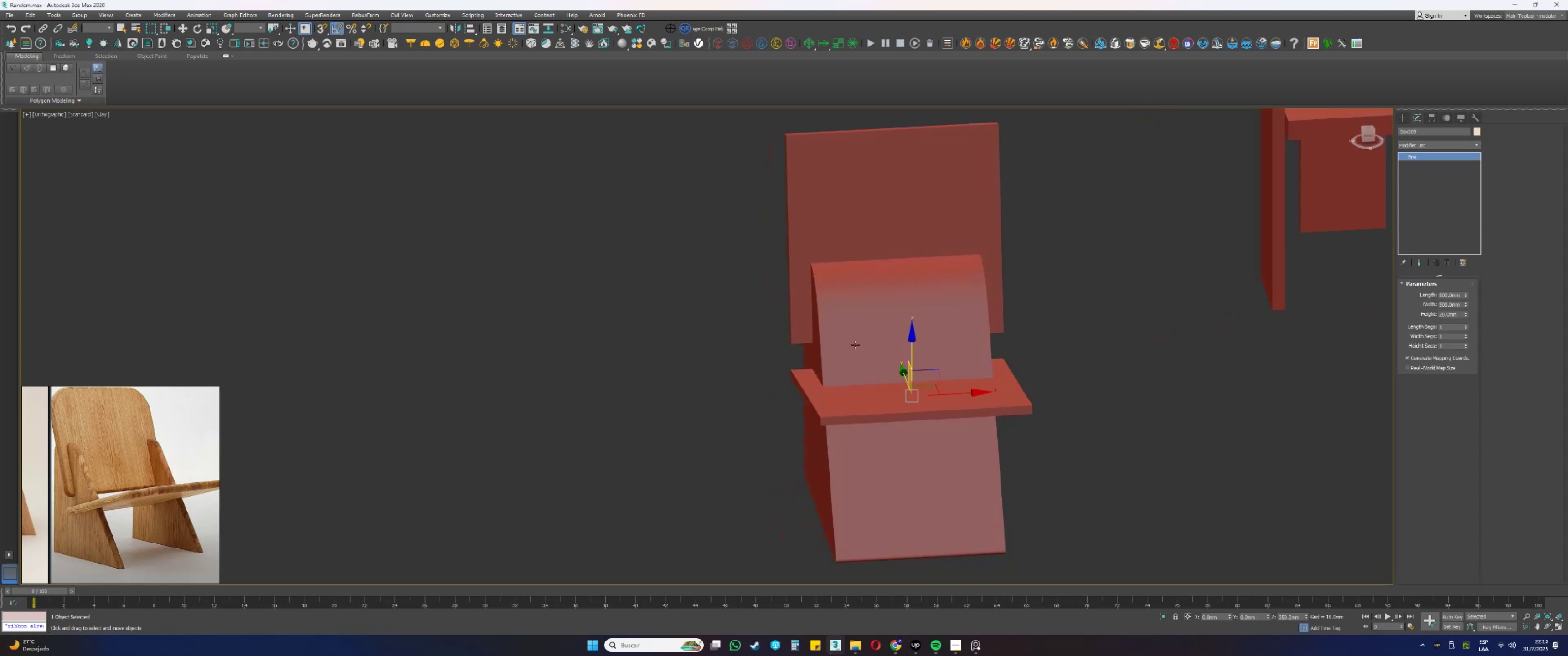 
key(F4)
 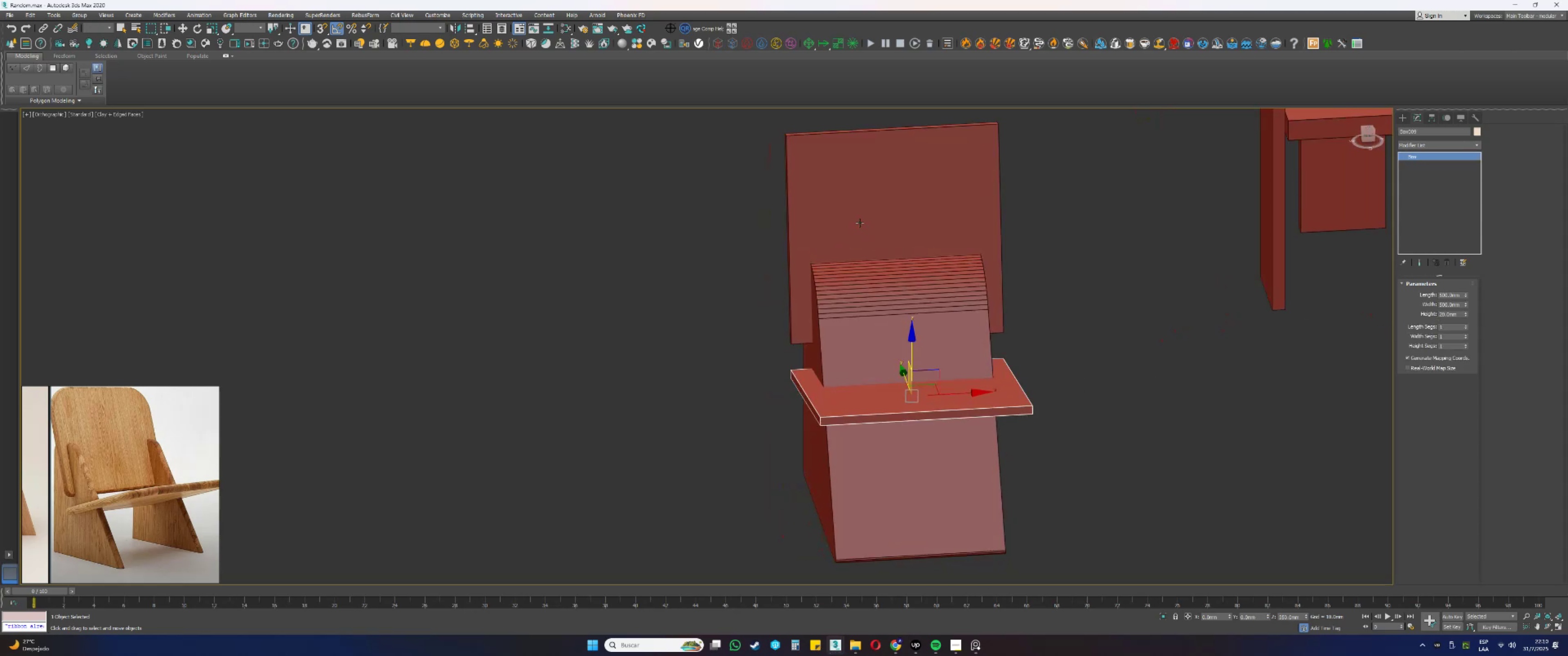 
left_click([860, 223])
 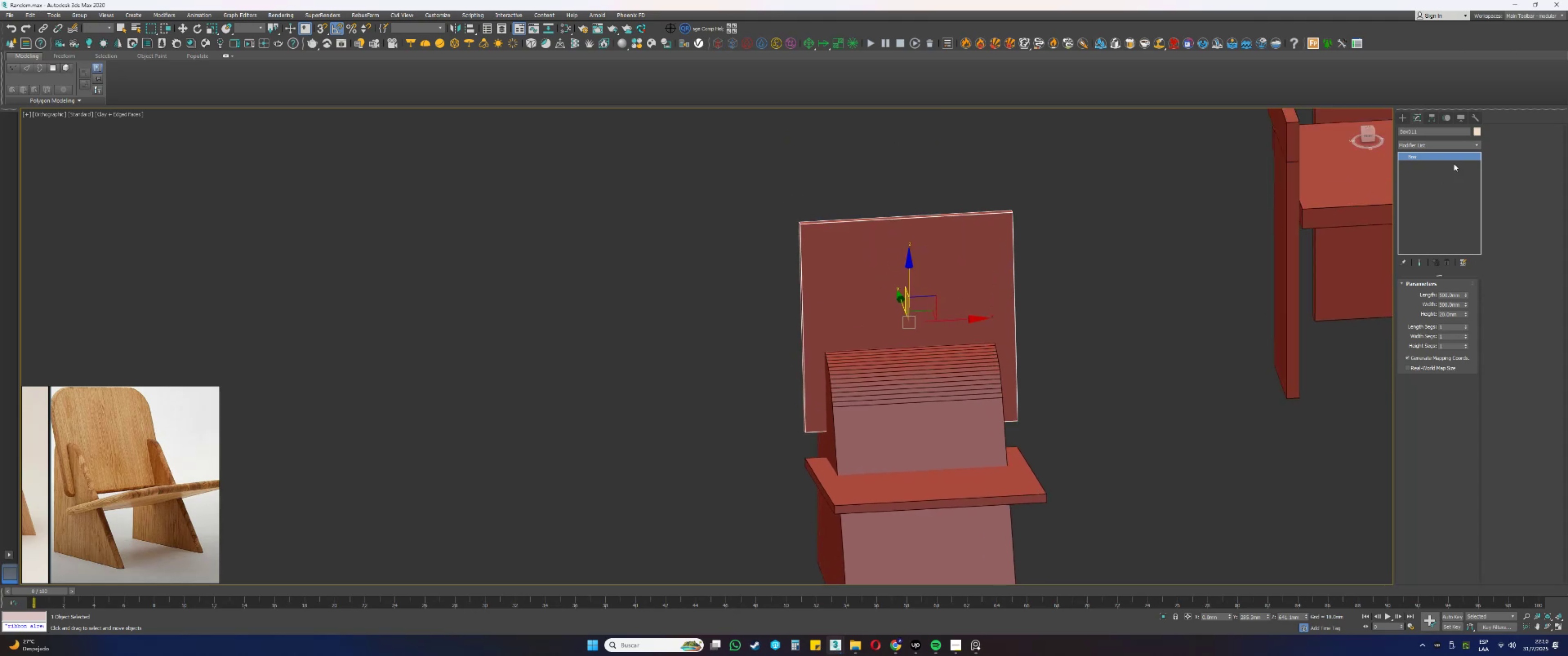 
double_click([1420, 147])
 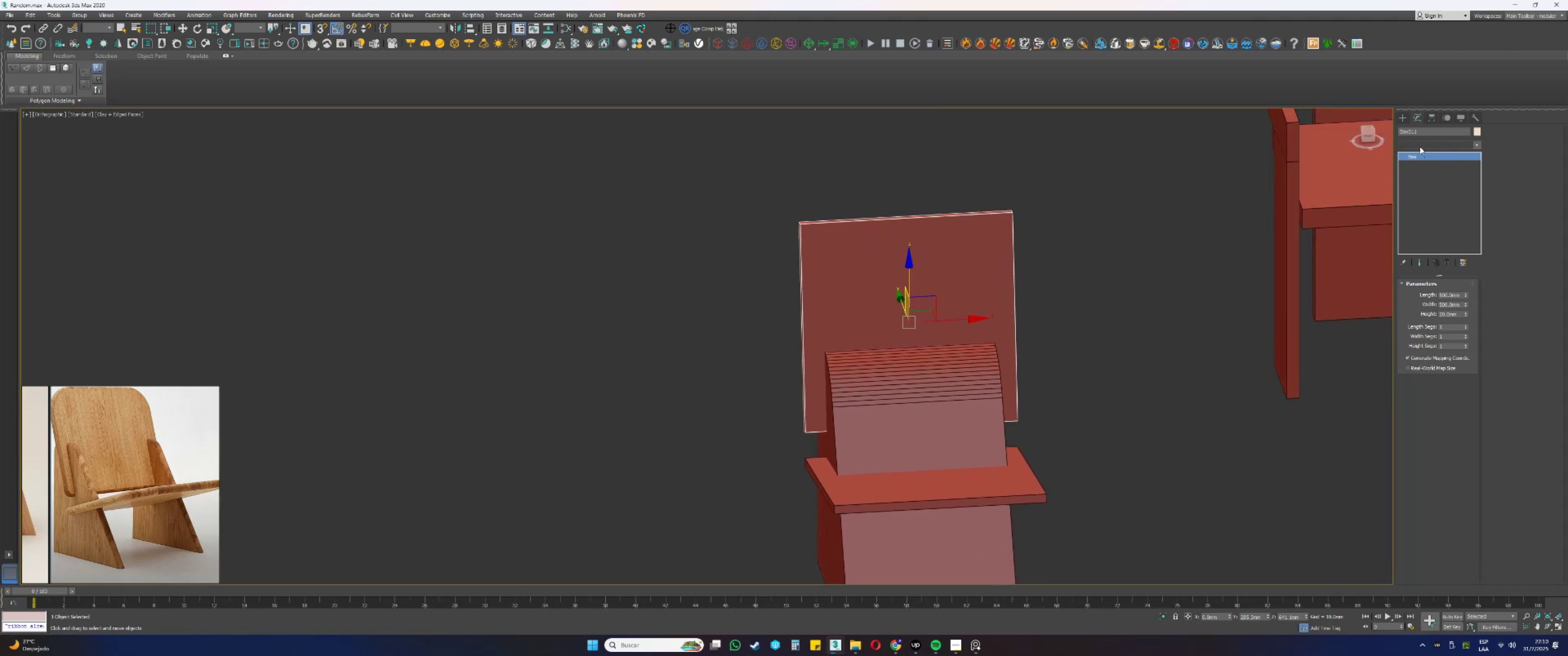 
type(e2)
 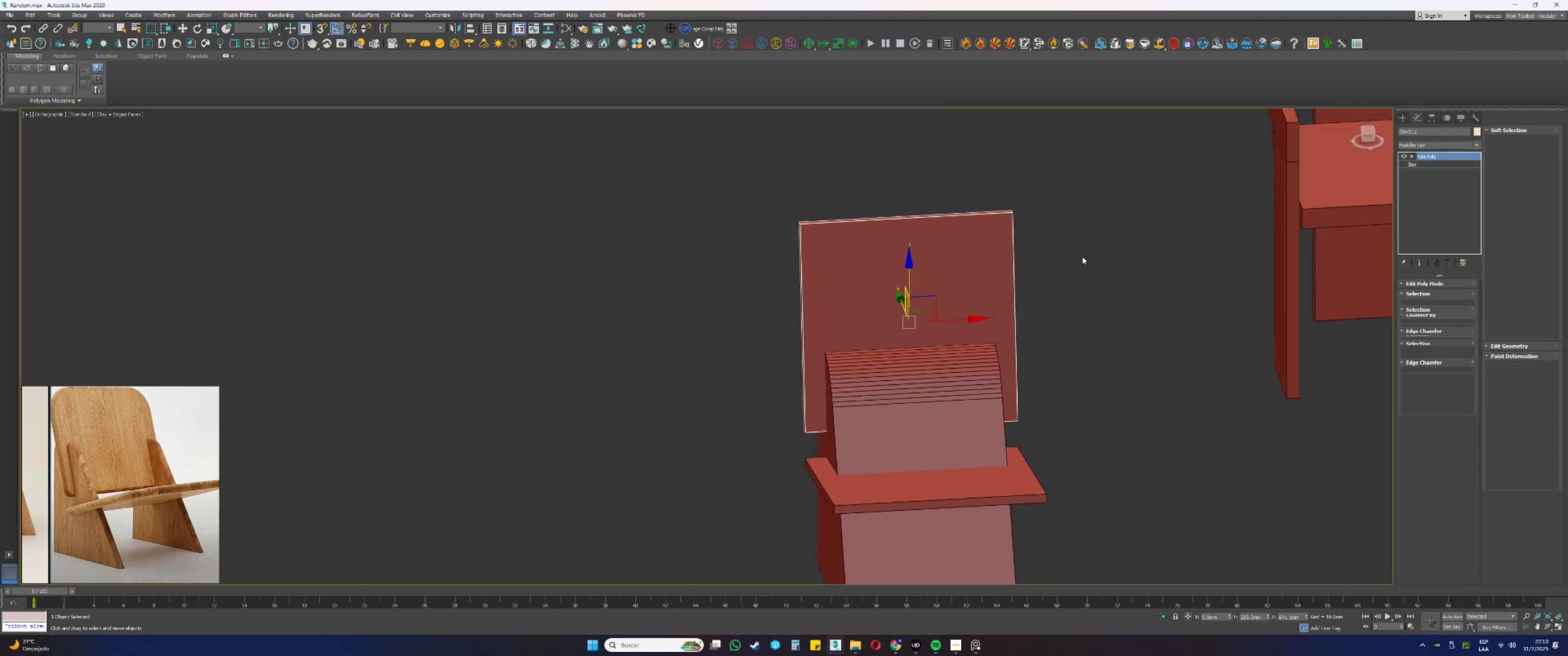 
left_click_drag(start_coordinate=[1109, 276], to_coordinate=[716, 175])
 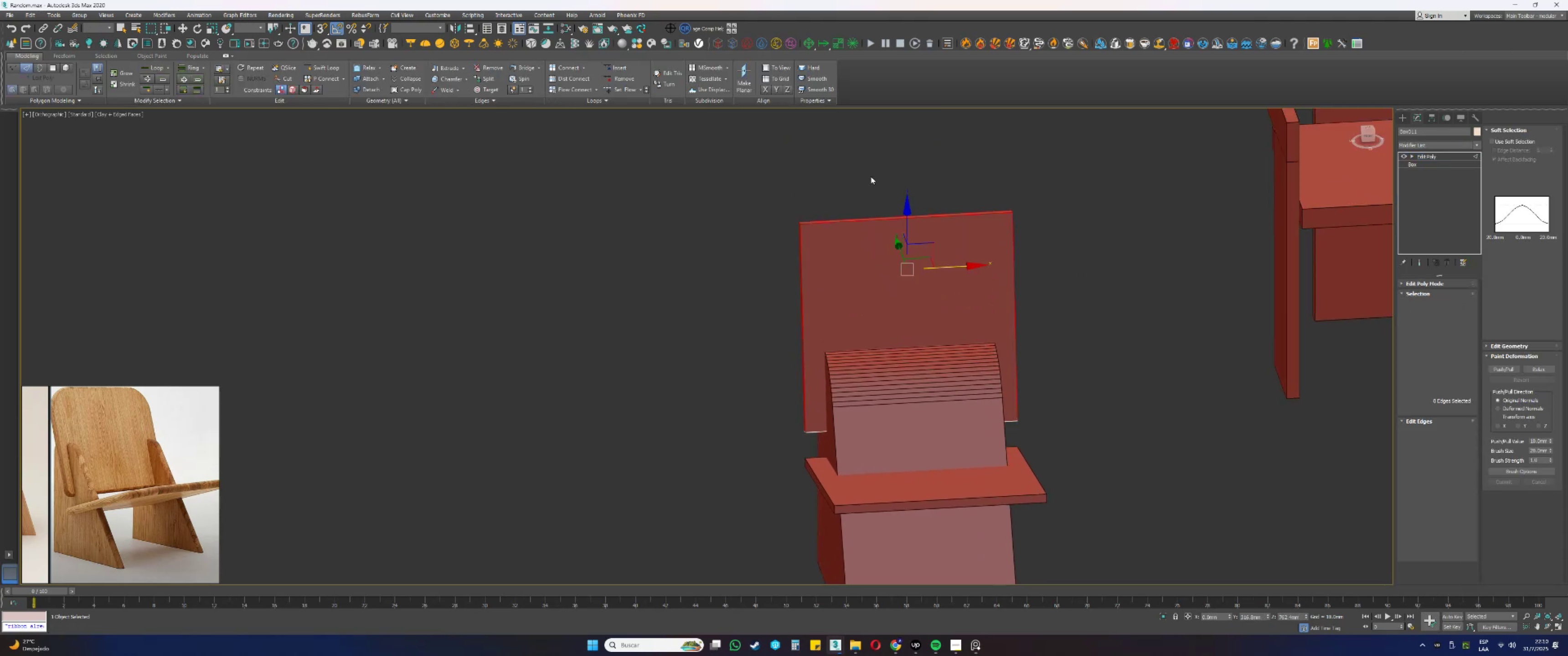 
hold_key(key=AltLeft, duration=0.79)
left_click_drag(start_coordinate=[895, 152], to_coordinate=[901, 271])
 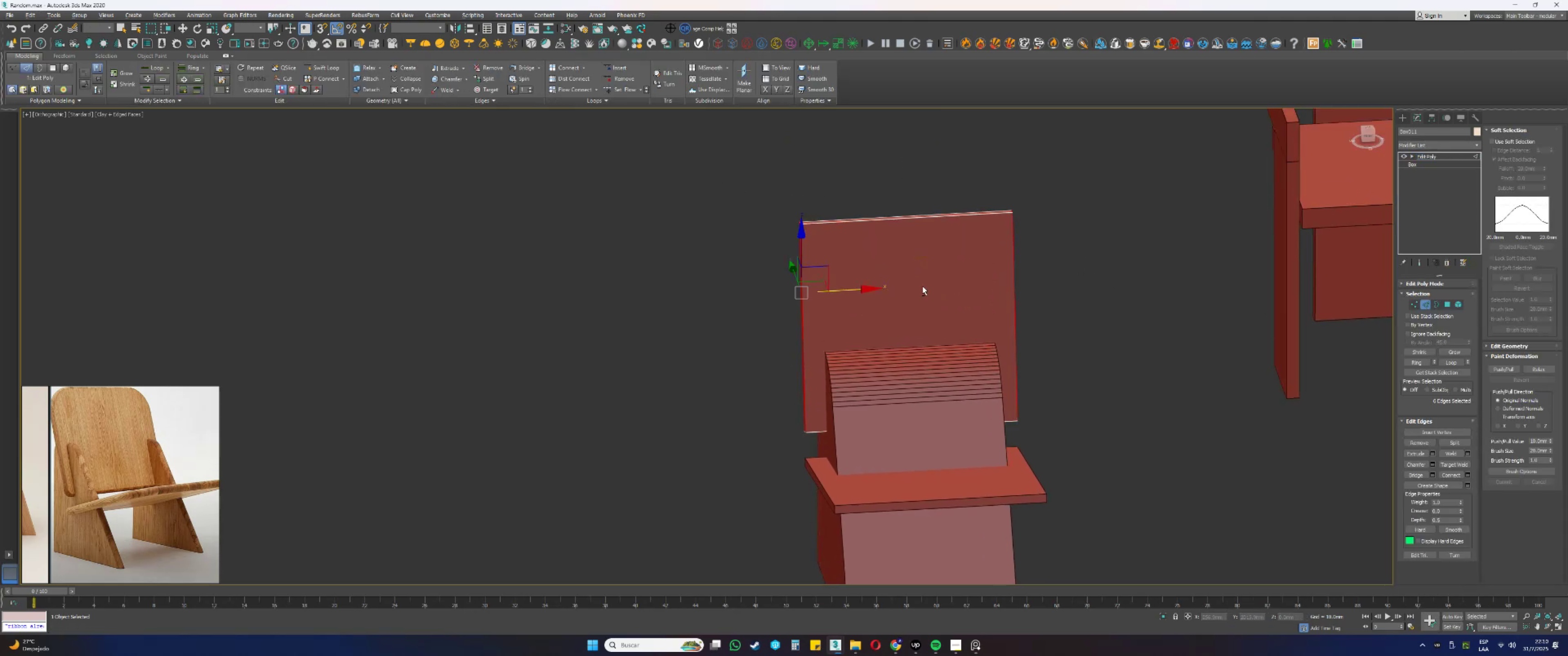 
left_click_drag(start_coordinate=[1088, 310], to_coordinate=[707, 360])
 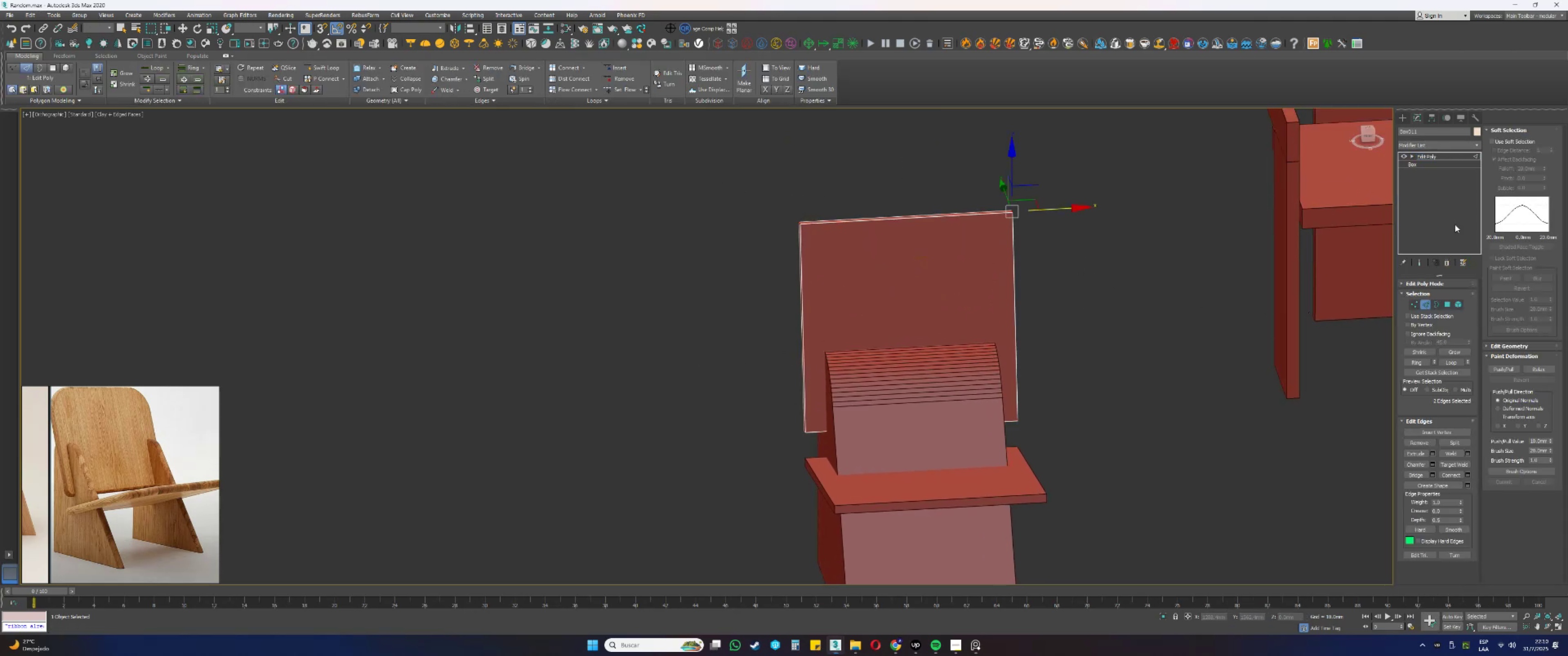 
left_click([1436, 144])
 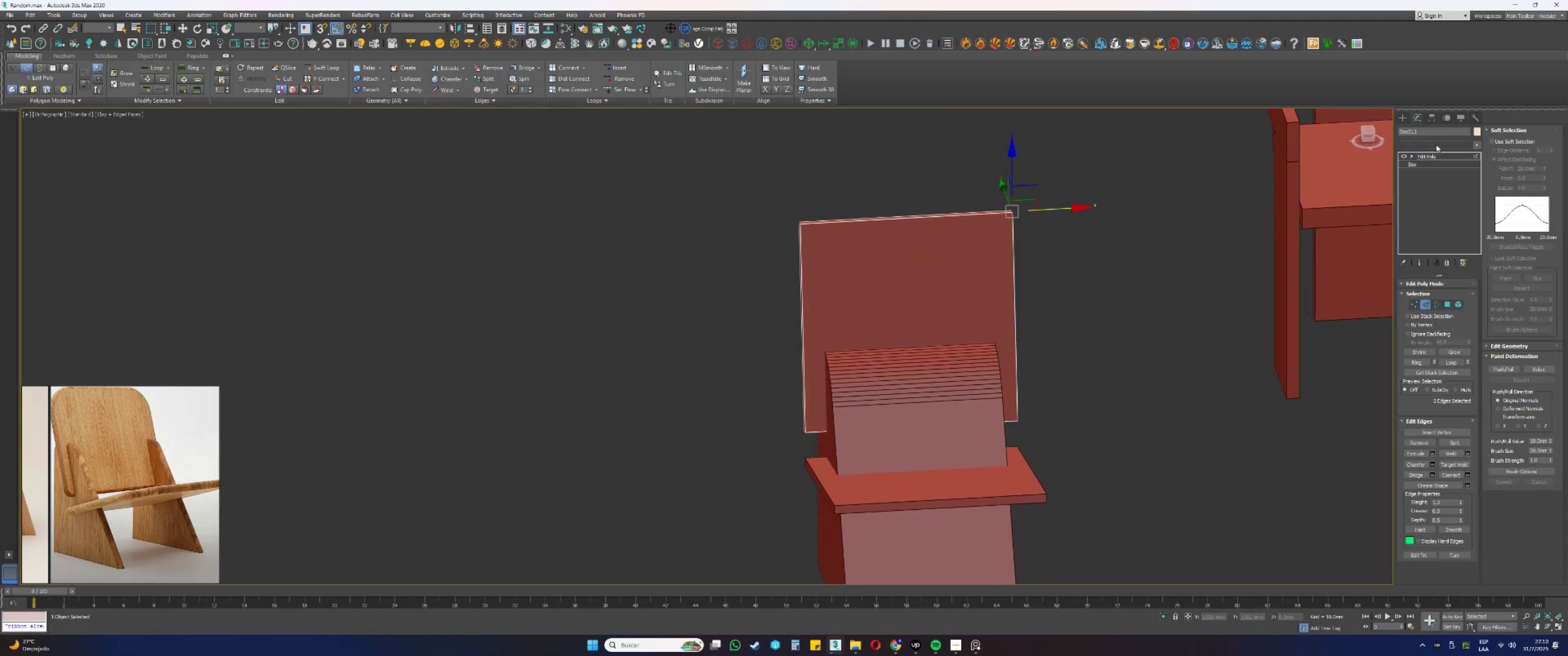 
key(Q)
 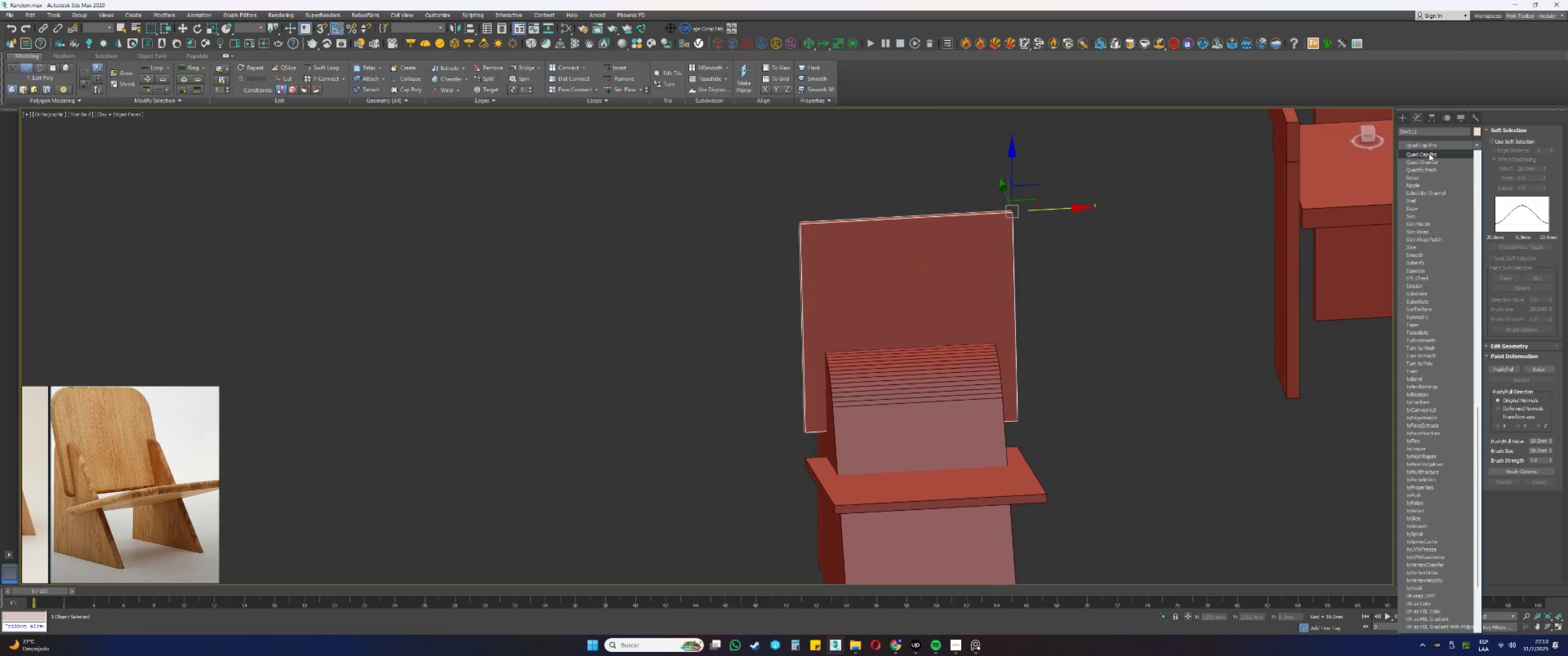 
left_click([1421, 161])
 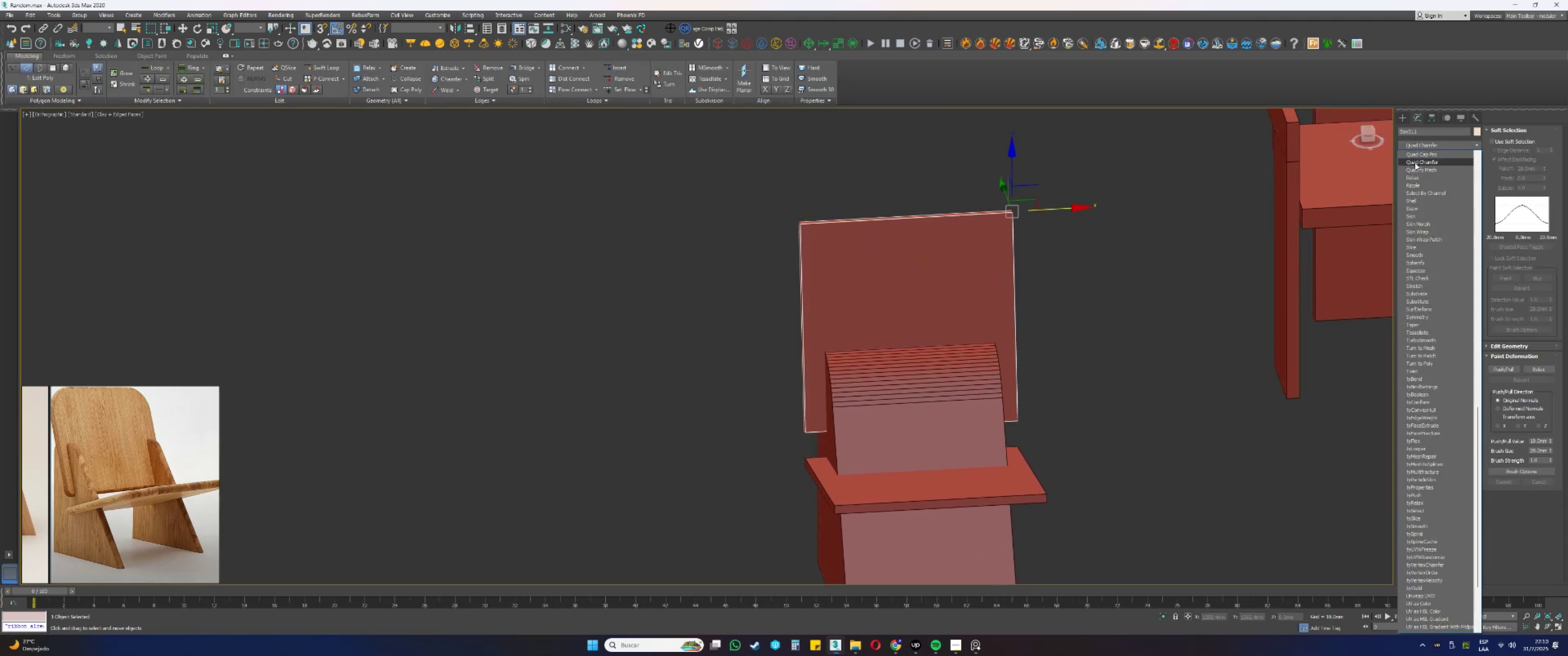 
hold_key(key=AltLeft, duration=0.57)
 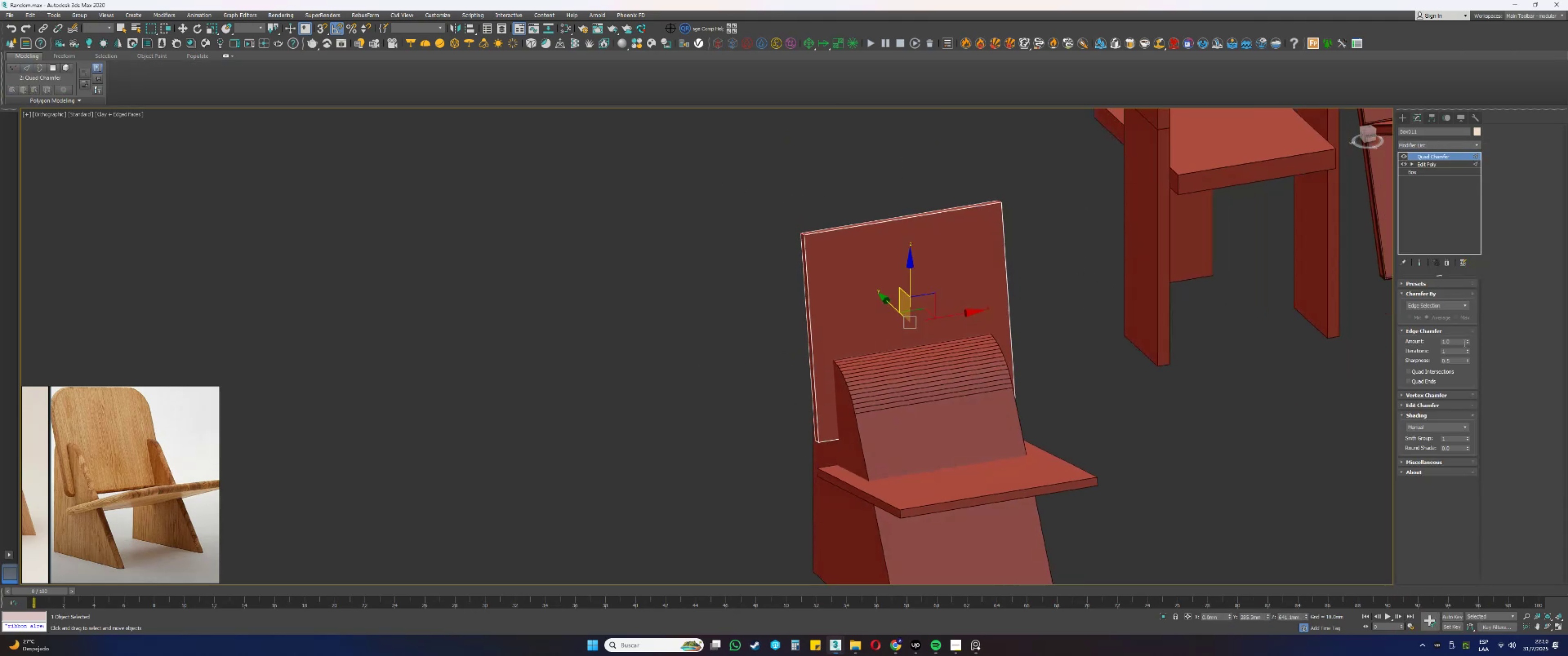 
left_click_drag(start_coordinate=[1462, 343], to_coordinate=[1418, 343])
 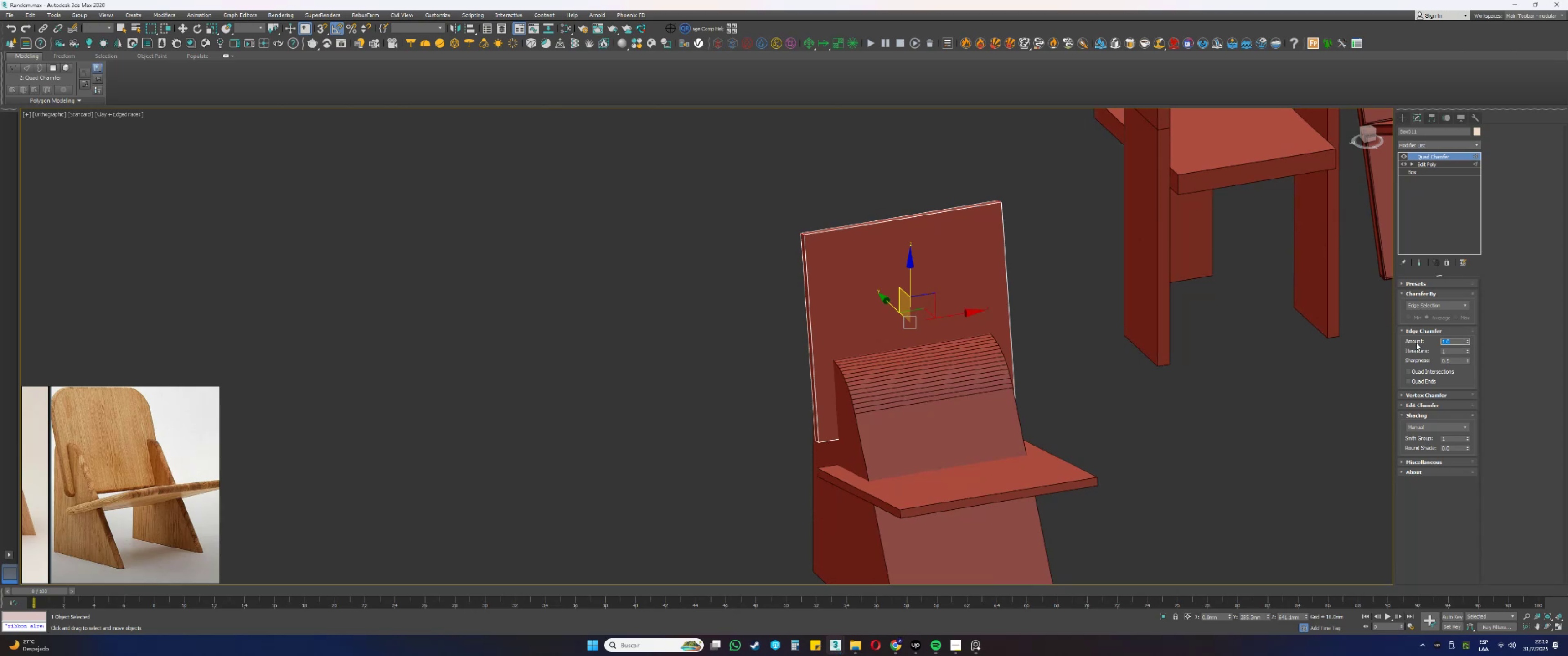 
key(Numpad5)
 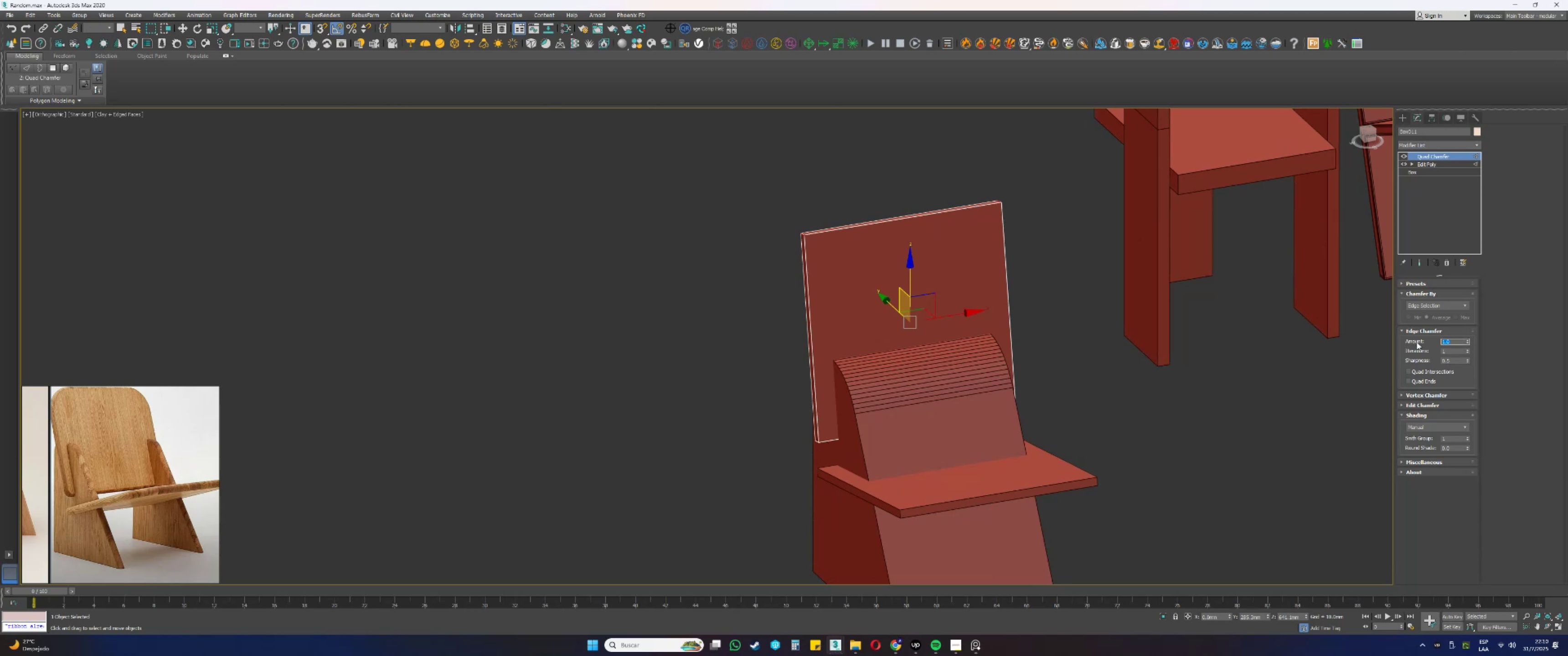 
key(Numpad0)
 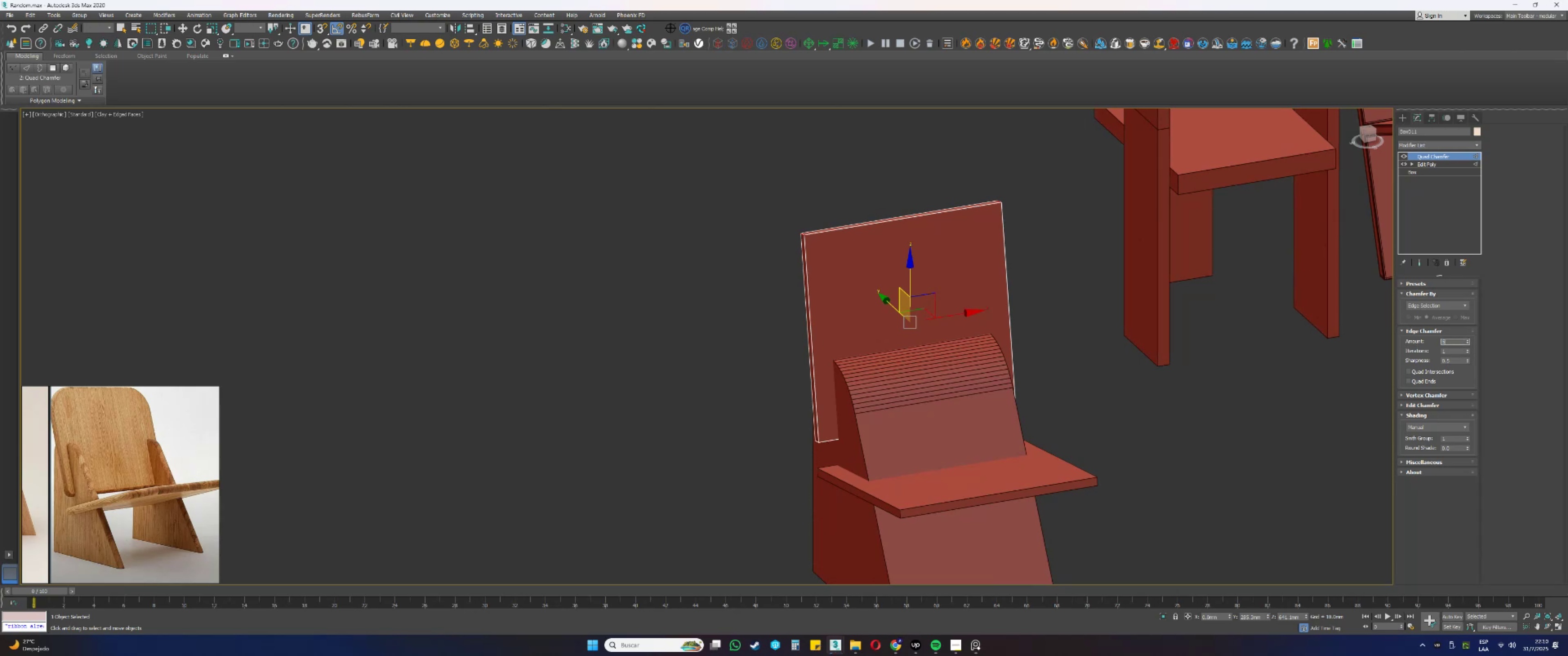 
key(NumpadEnter)
 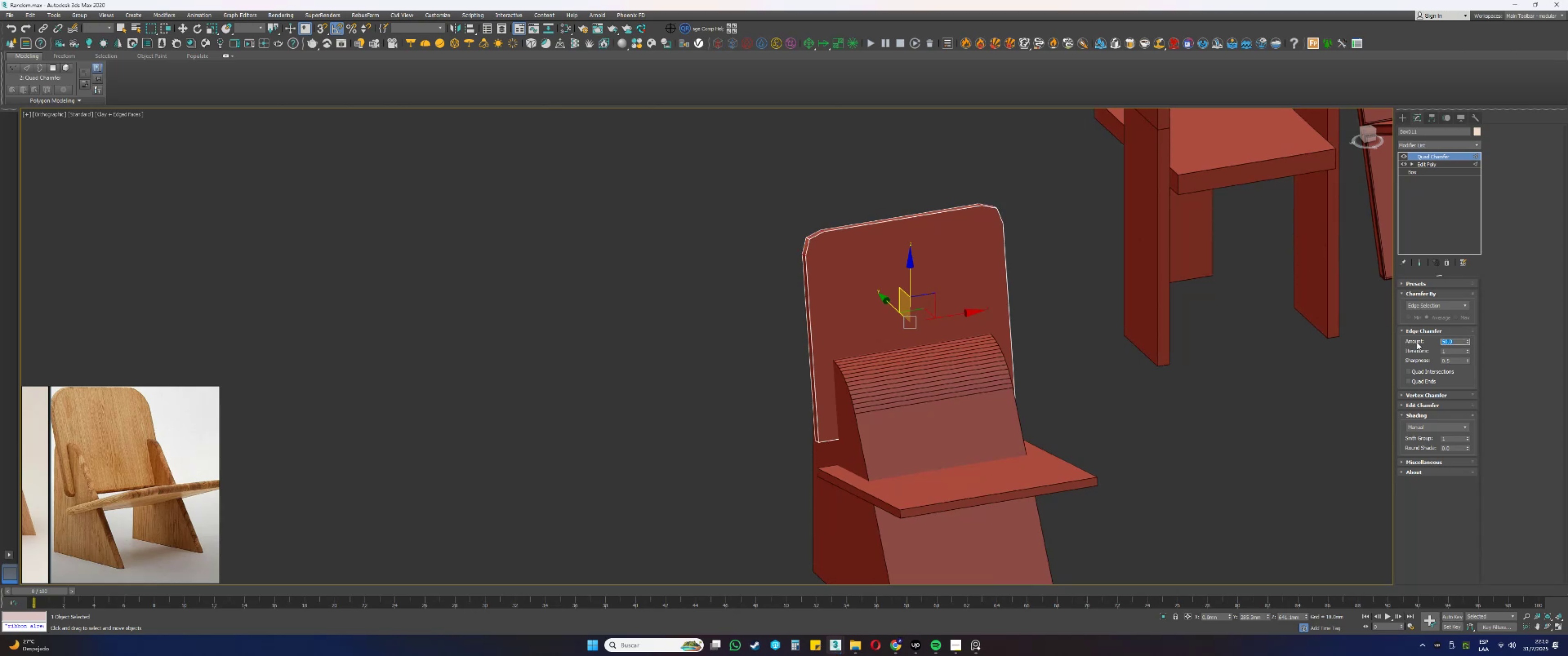 
key(Numpad1)
 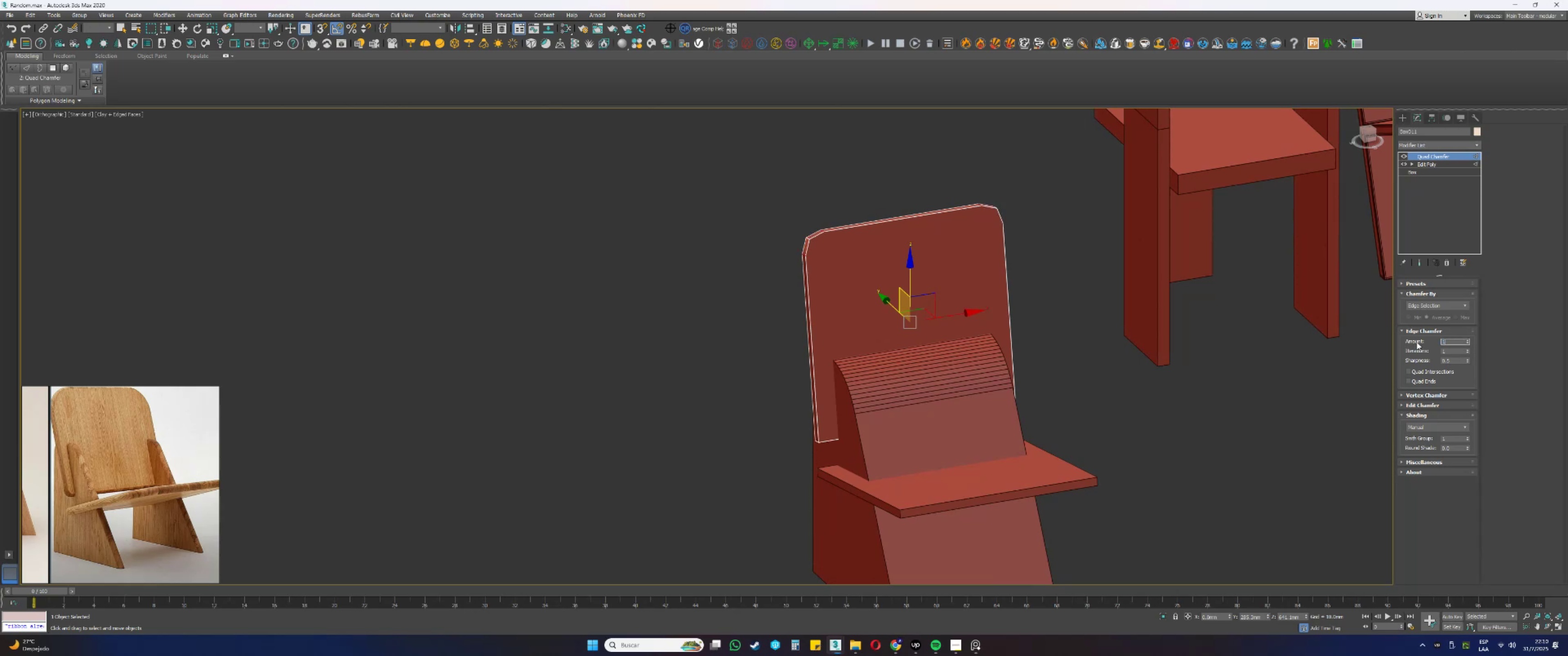 
key(Numpad0)
 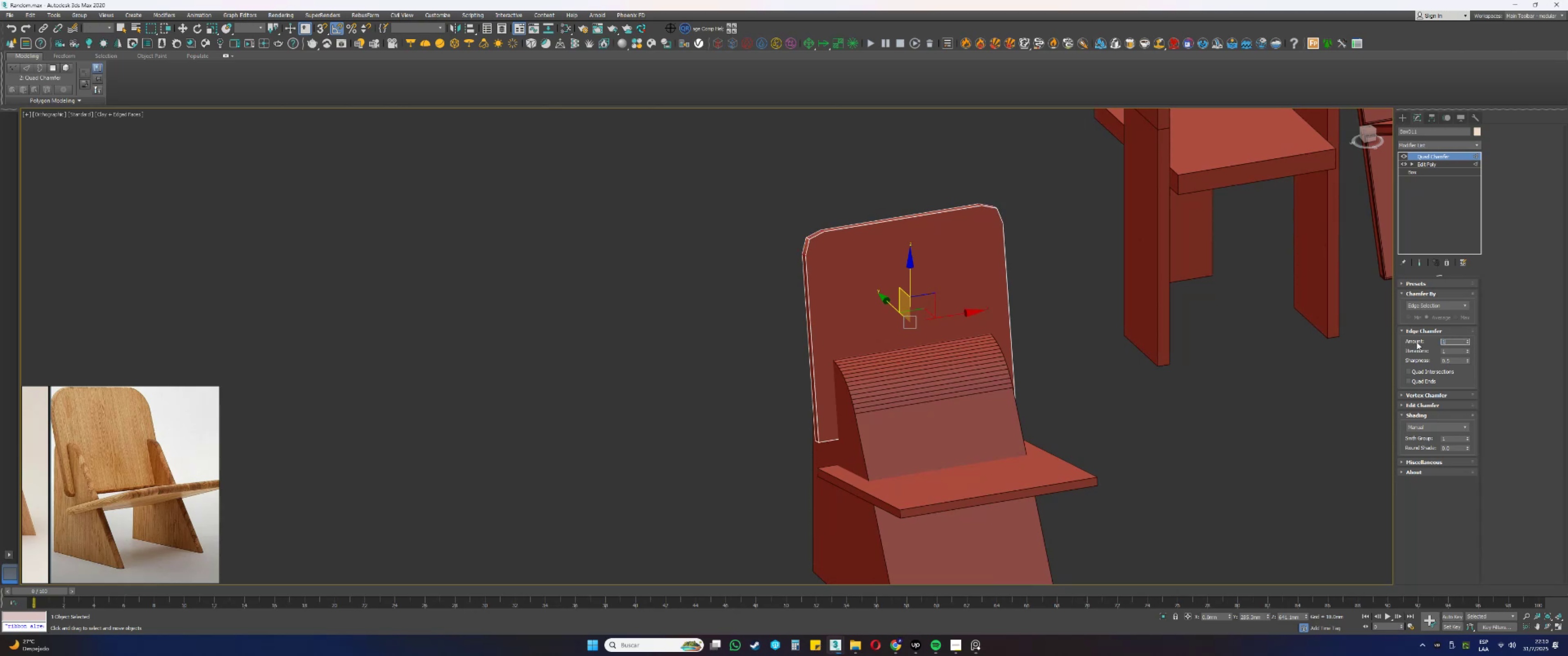 
key(Numpad0)
 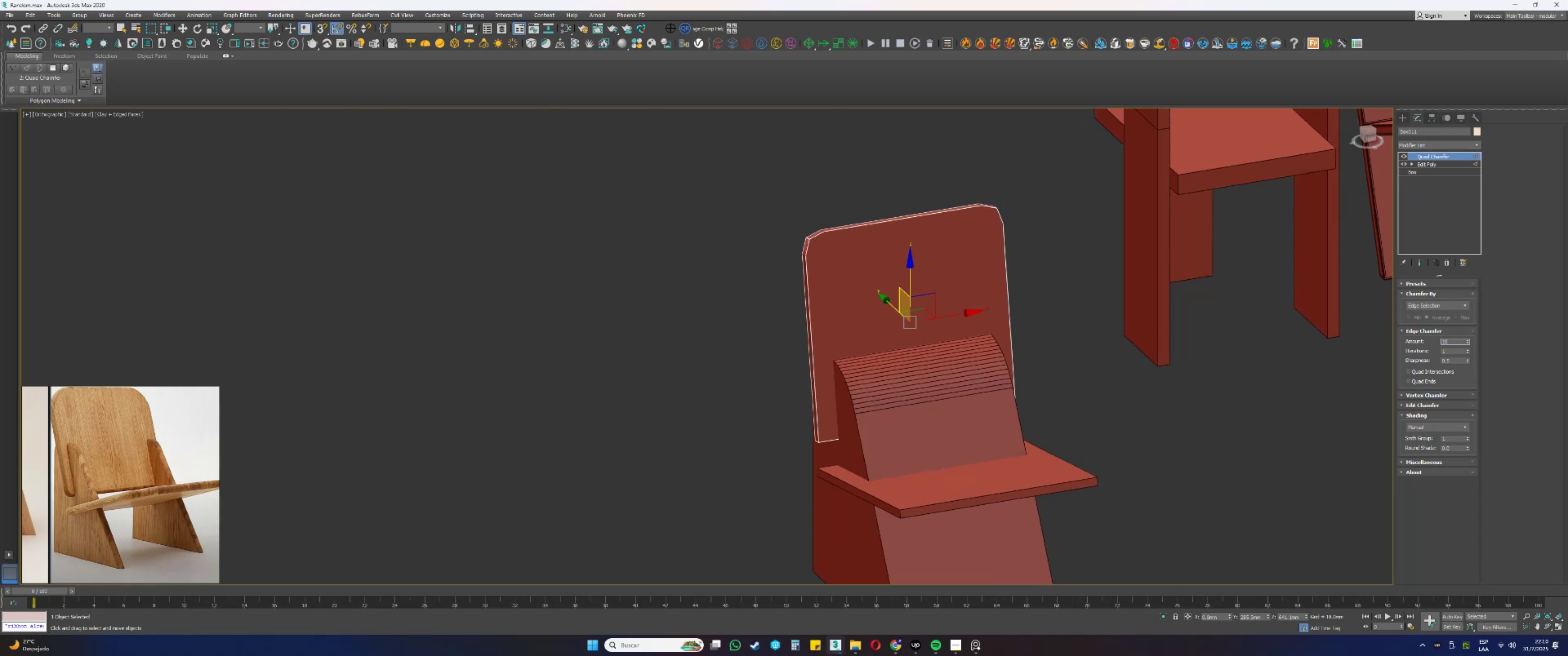 
key(NumpadEnter)
 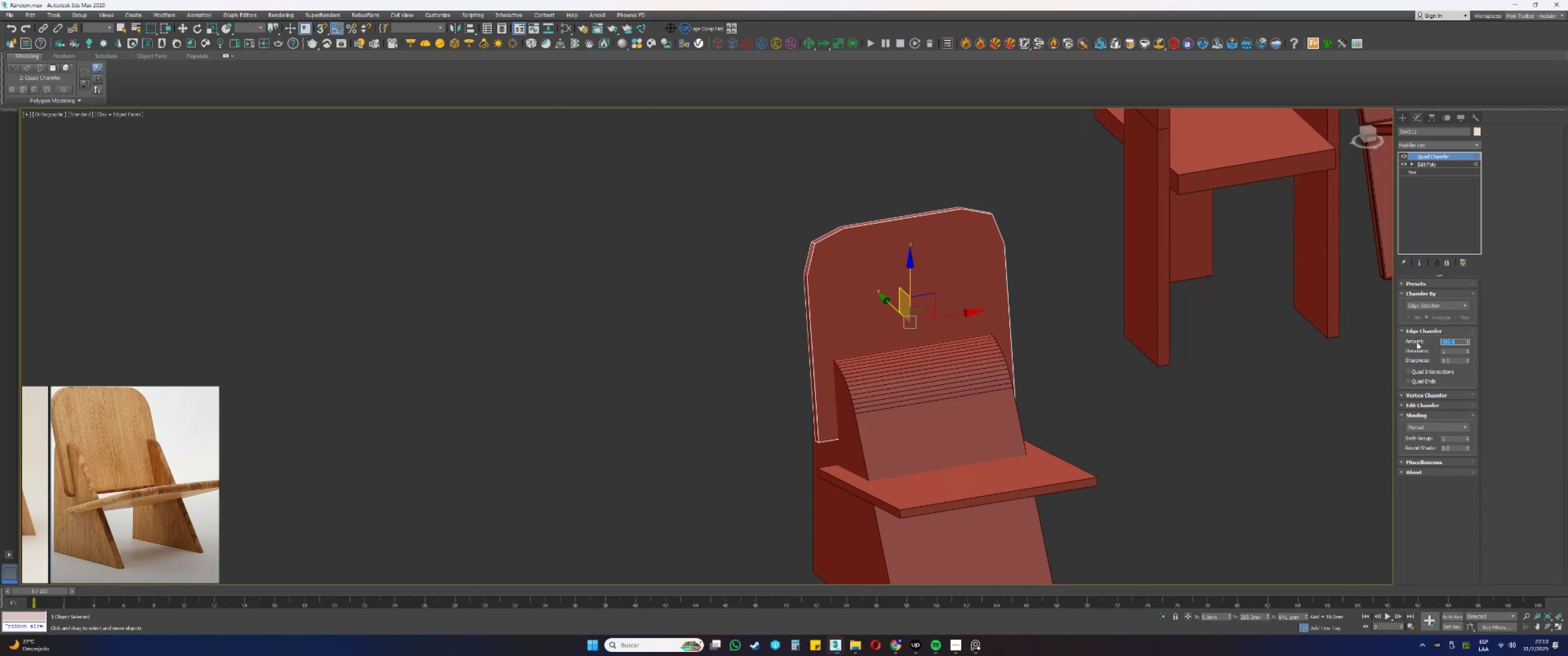 
key(Numpad2)
 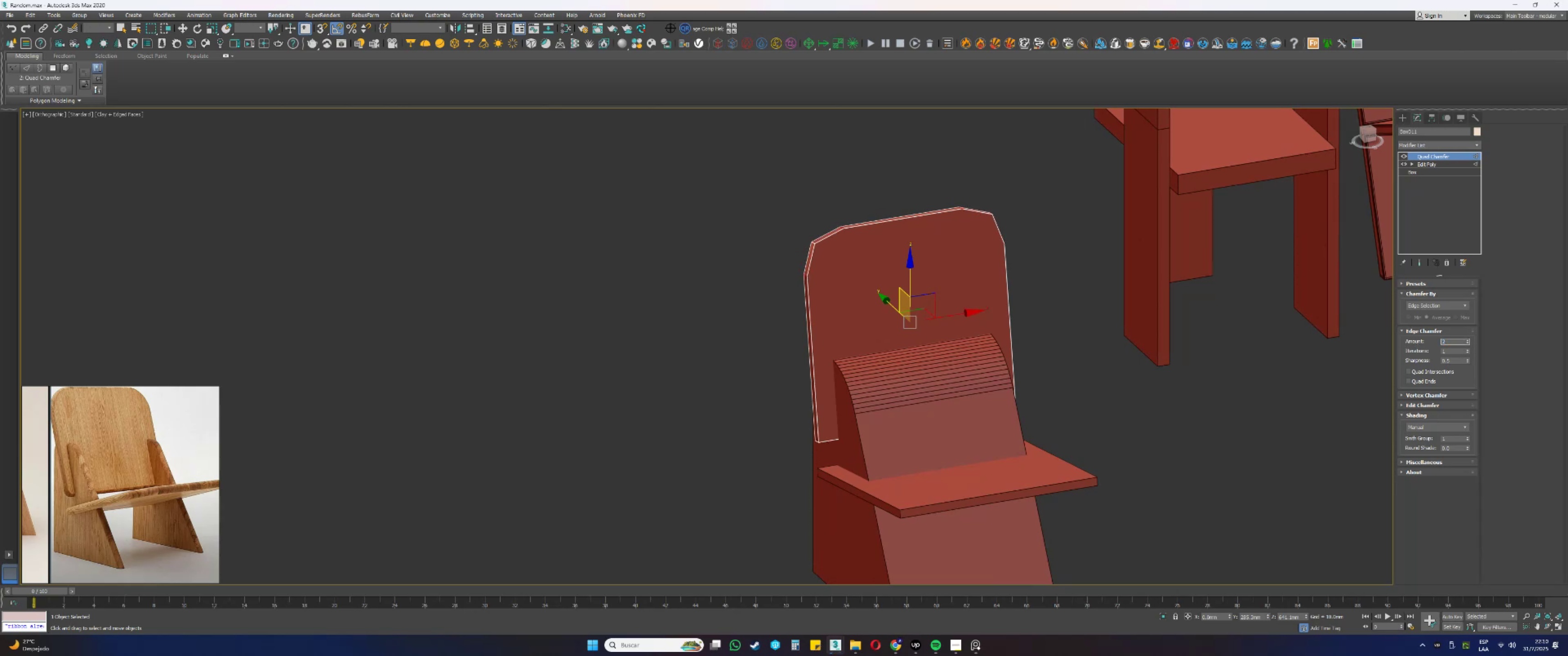 
key(Numpad0)
 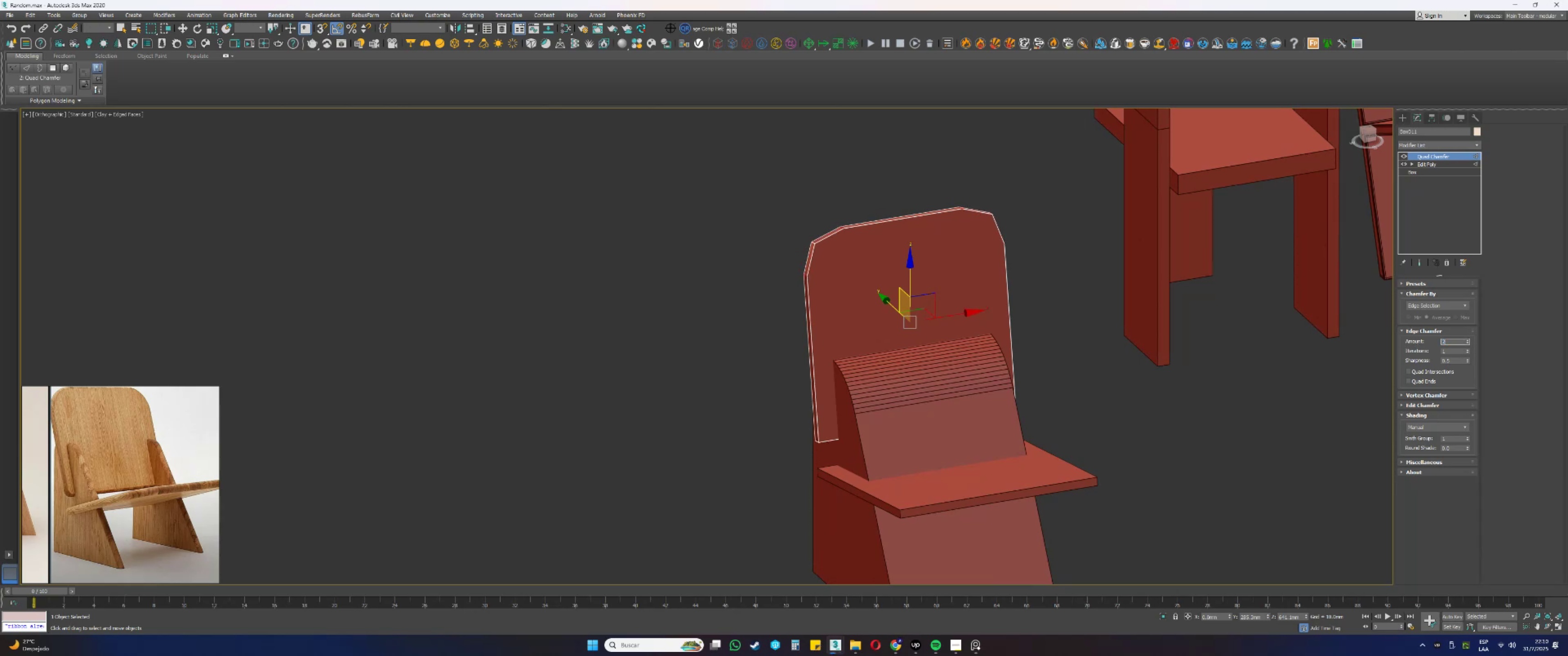 
key(Numpad0)
 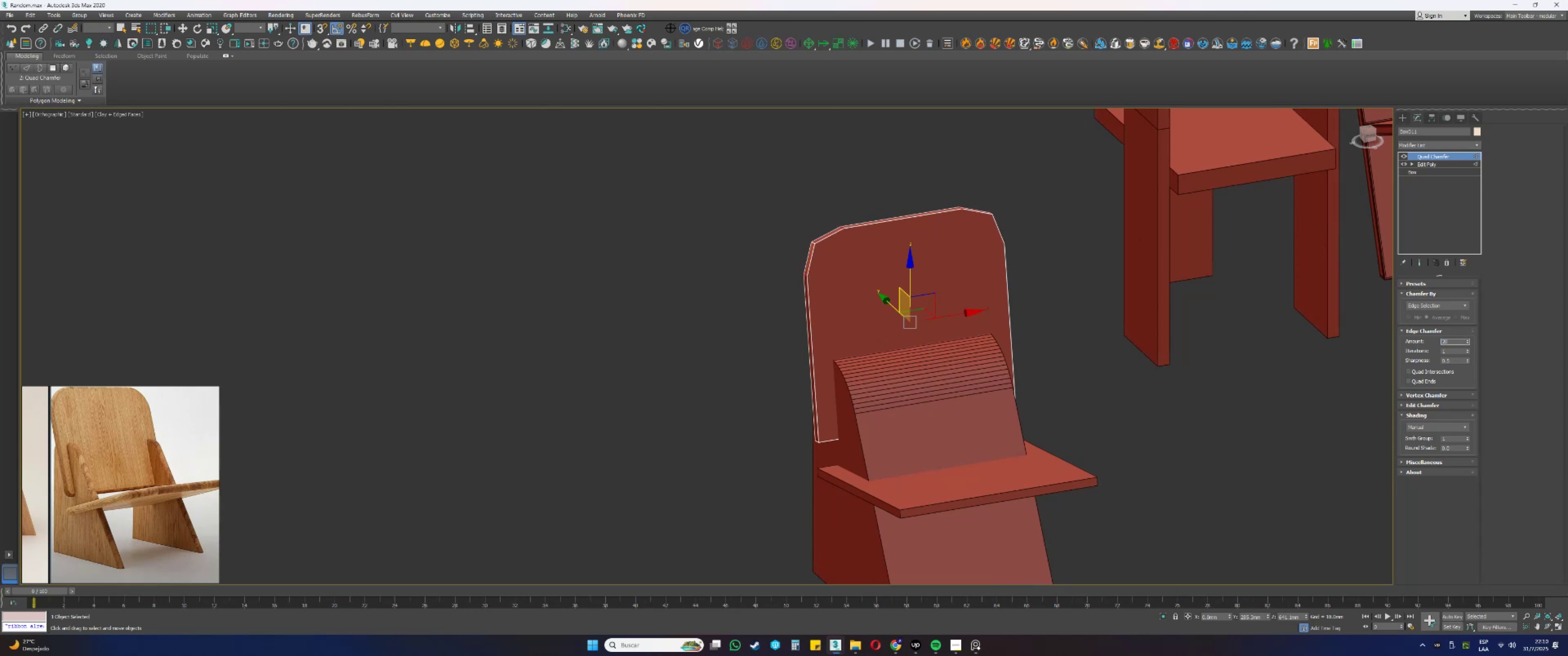 
key(NumpadEnter)
 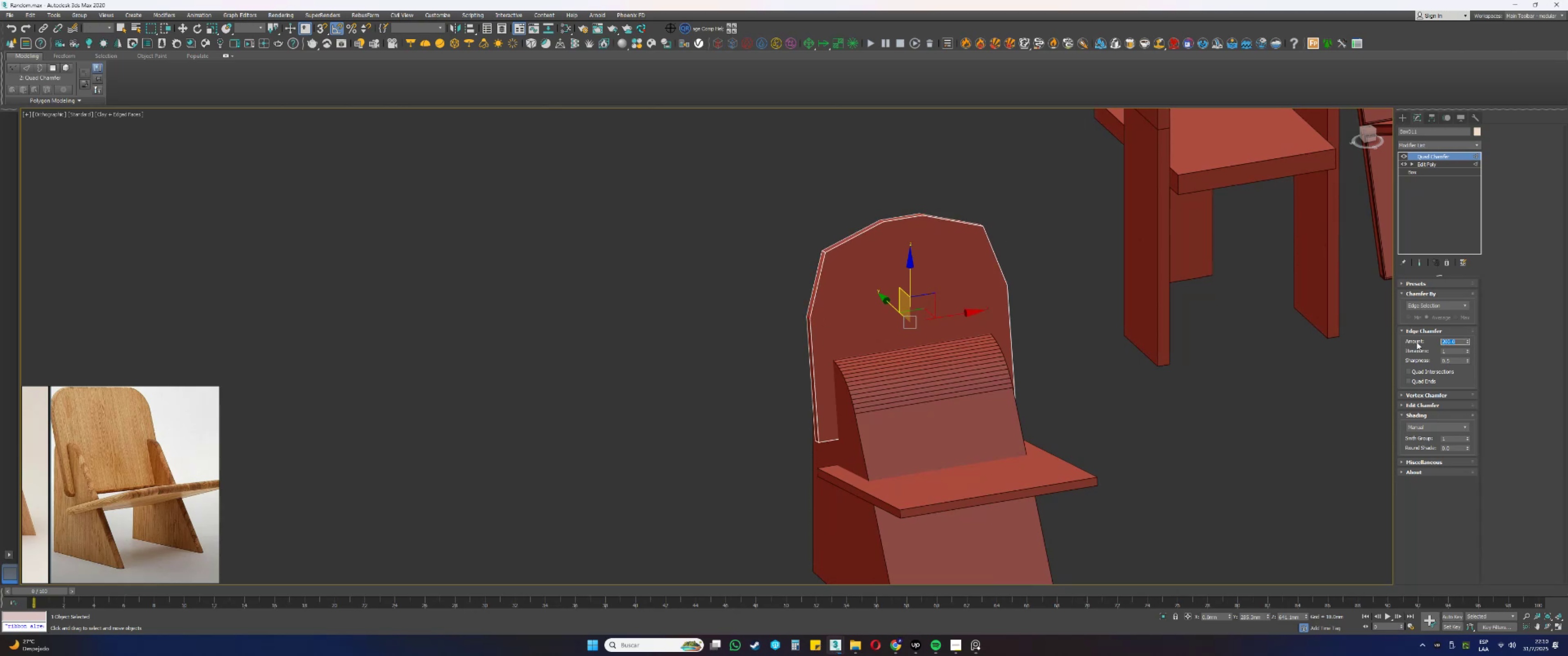 
key(Numpad1)
 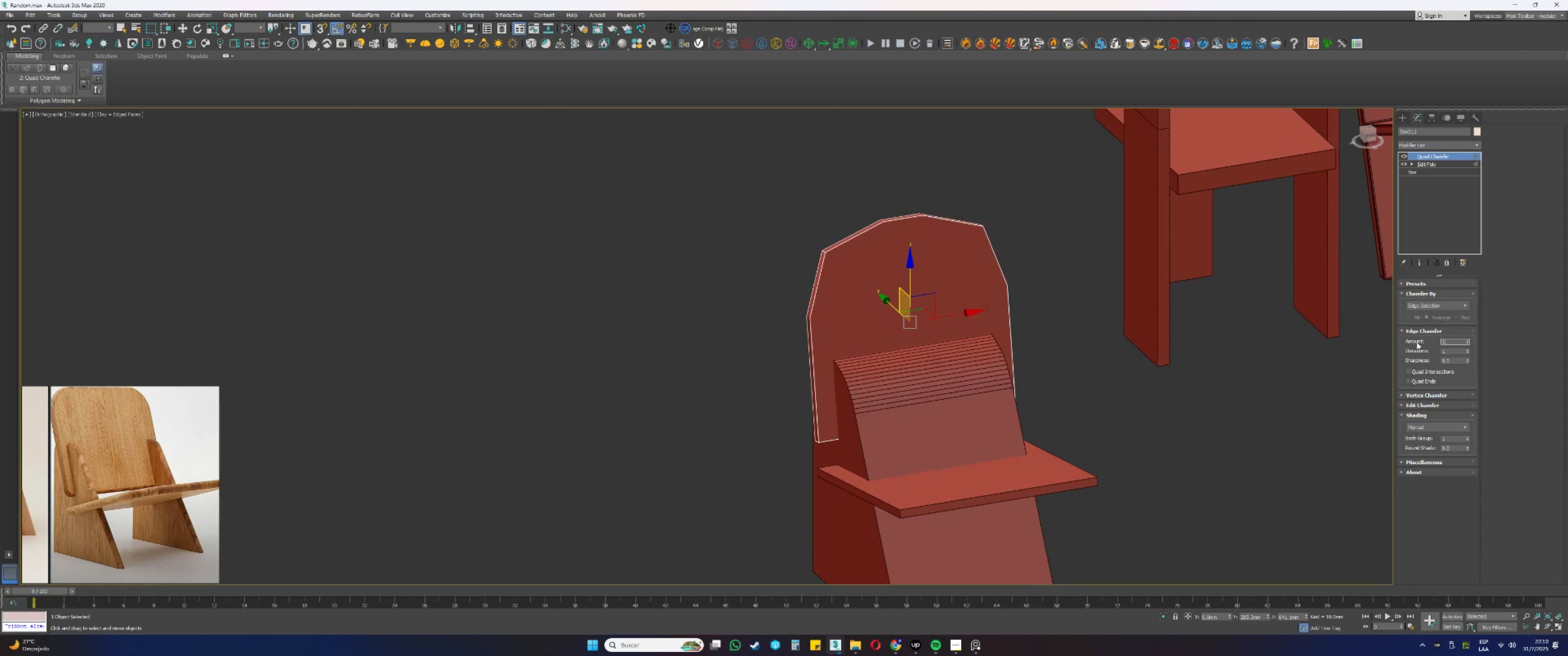 
key(Numpad5)
 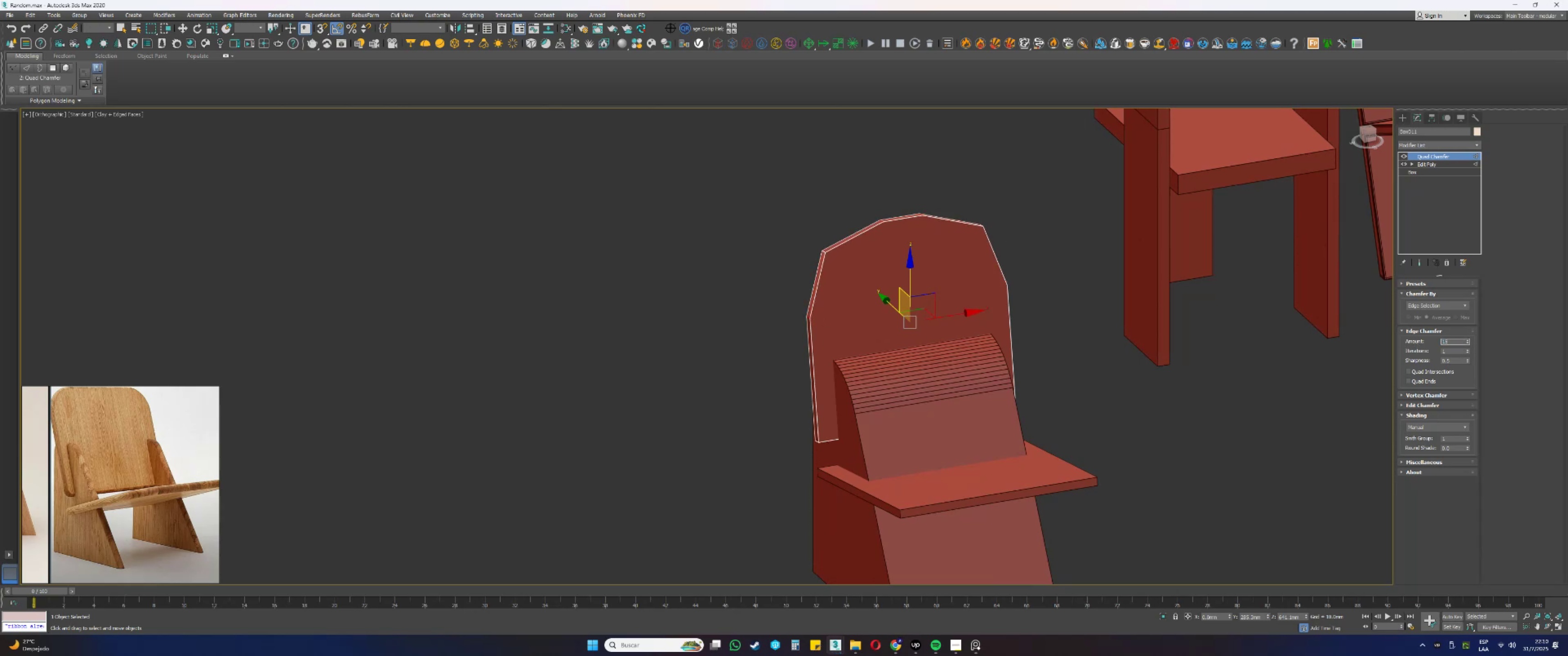 
key(Numpad0)
 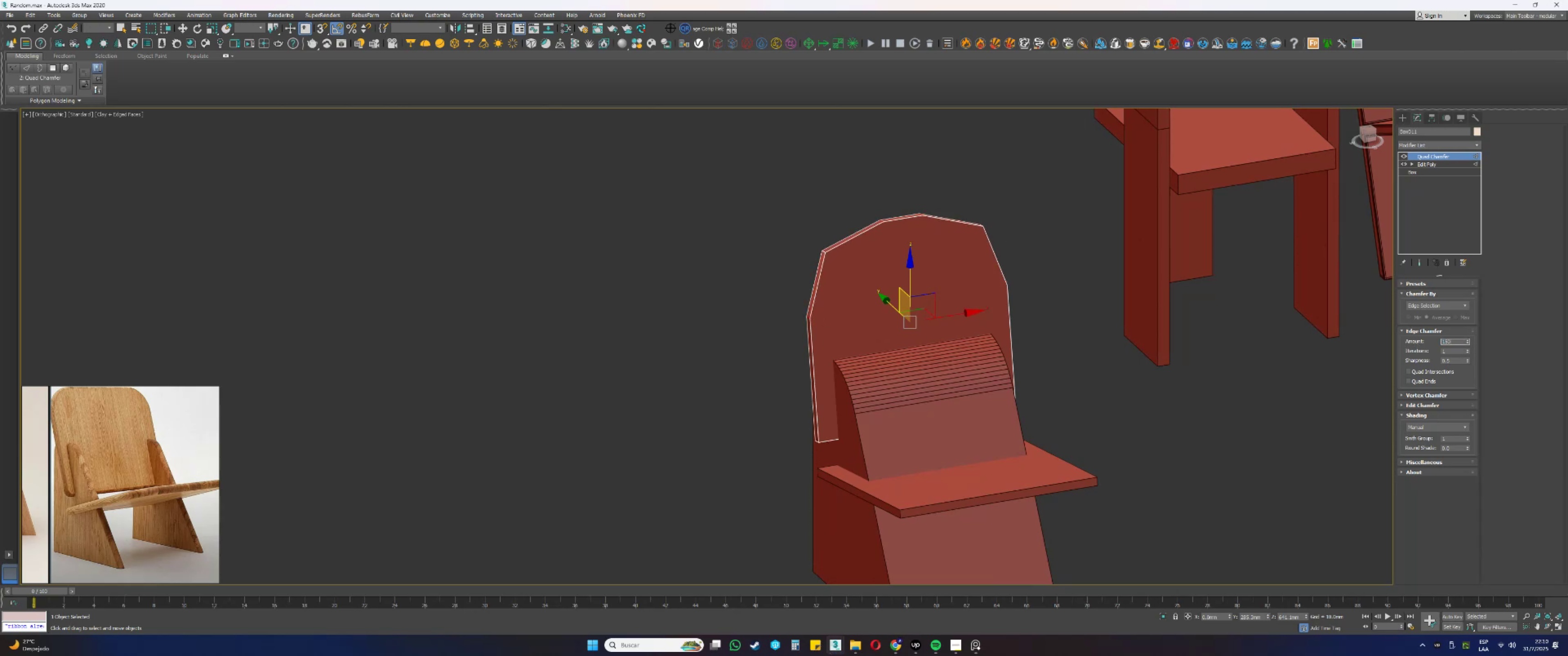 
key(NumpadEnter)
 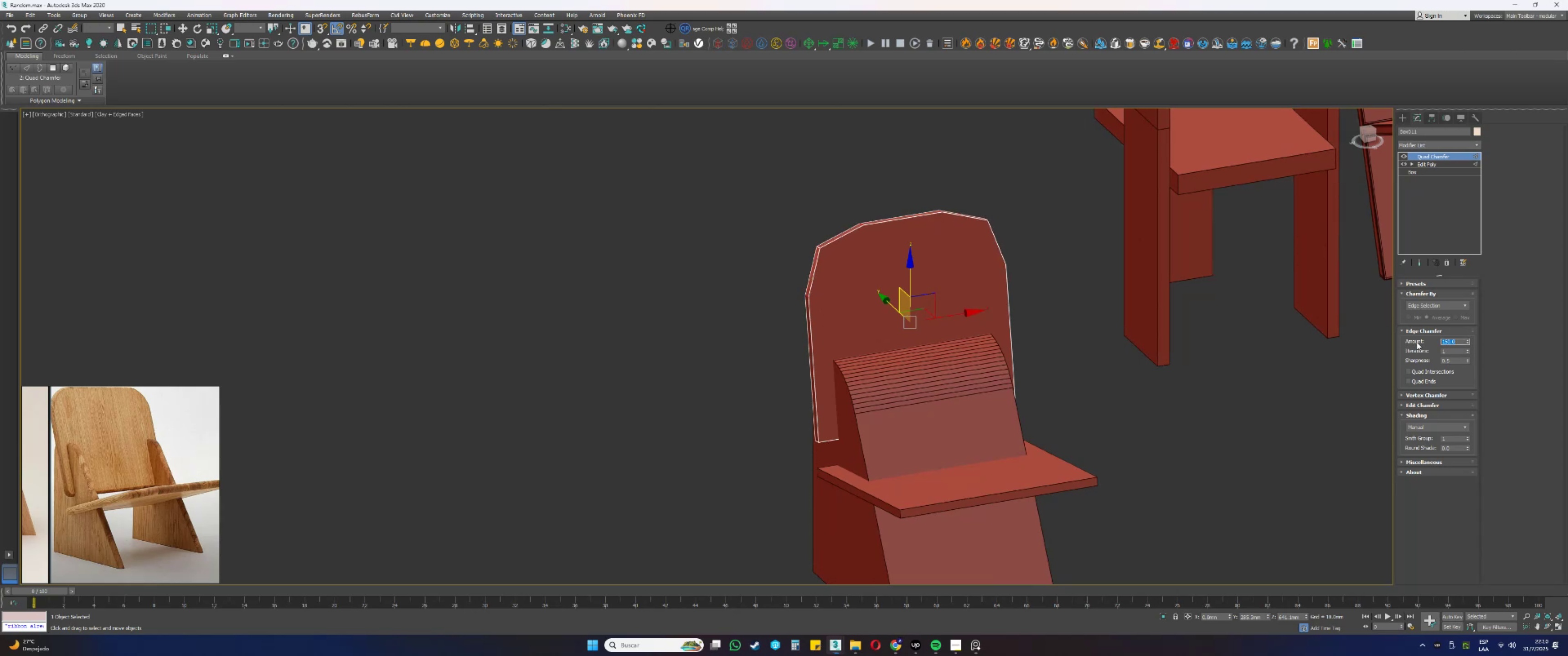 
key(Numpad1)
 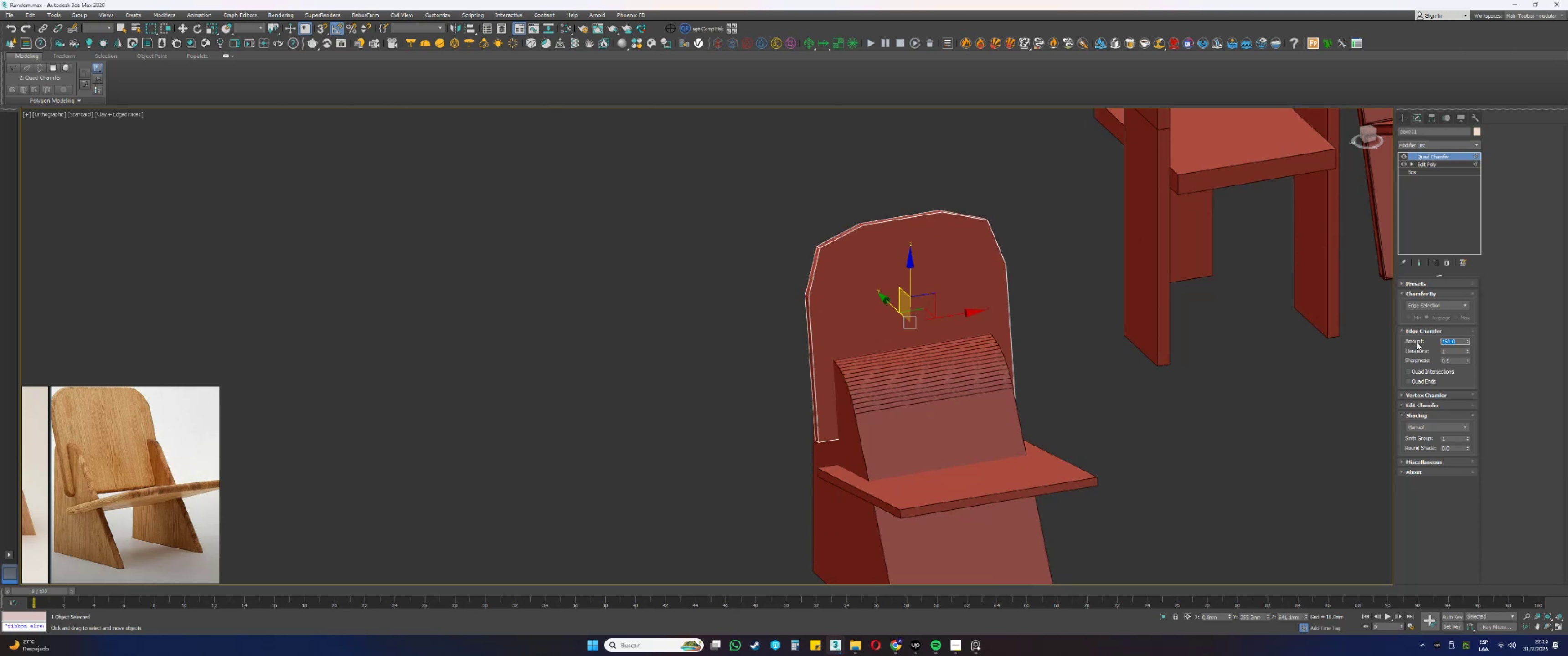 
key(Numpad0)
 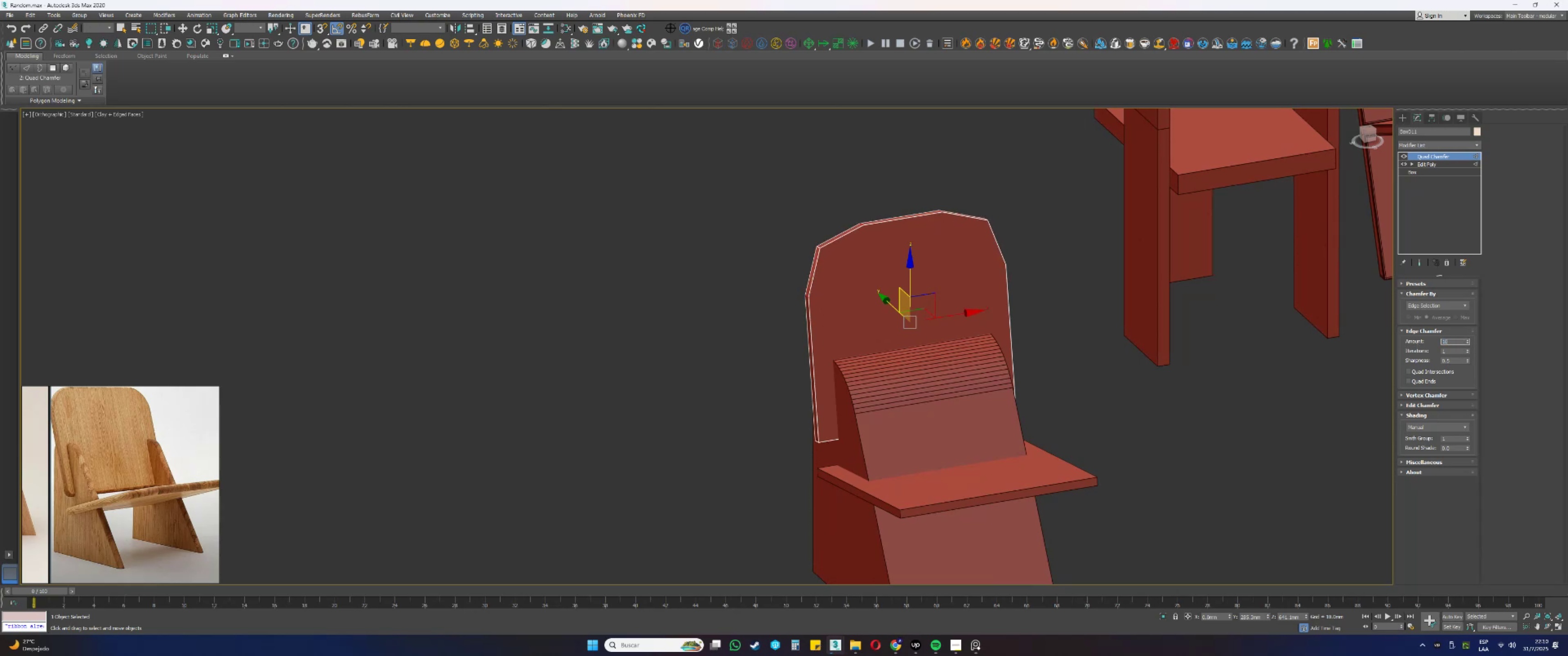 
key(Numpad0)
 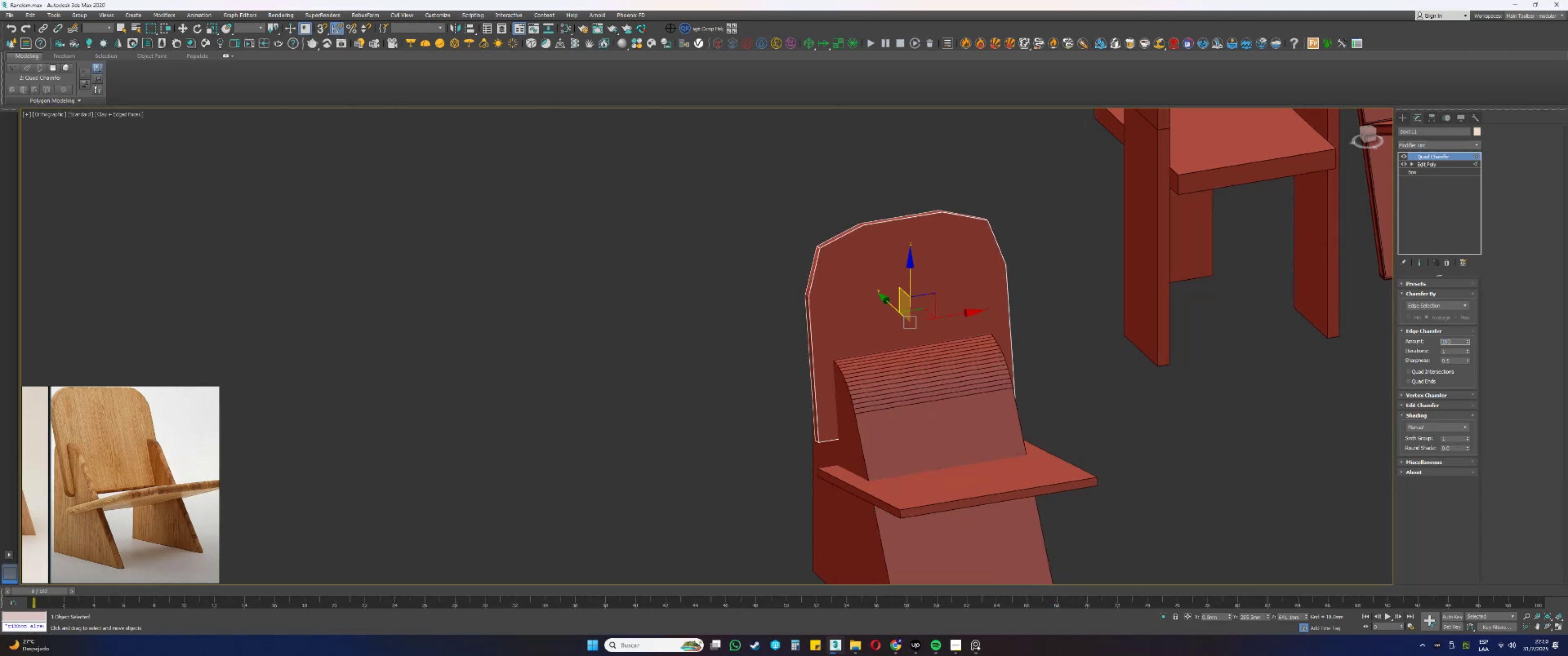 
key(NumpadEnter)
 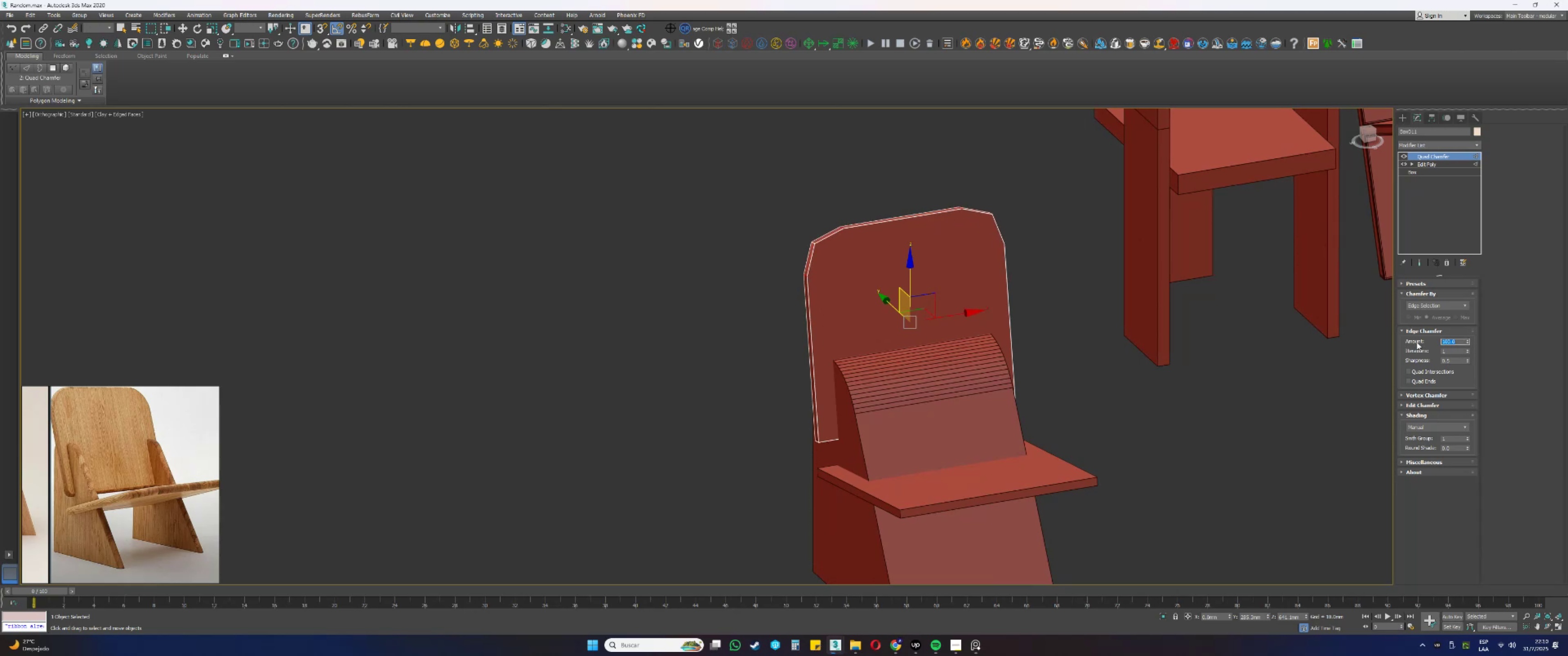 
key(Numpad1)
 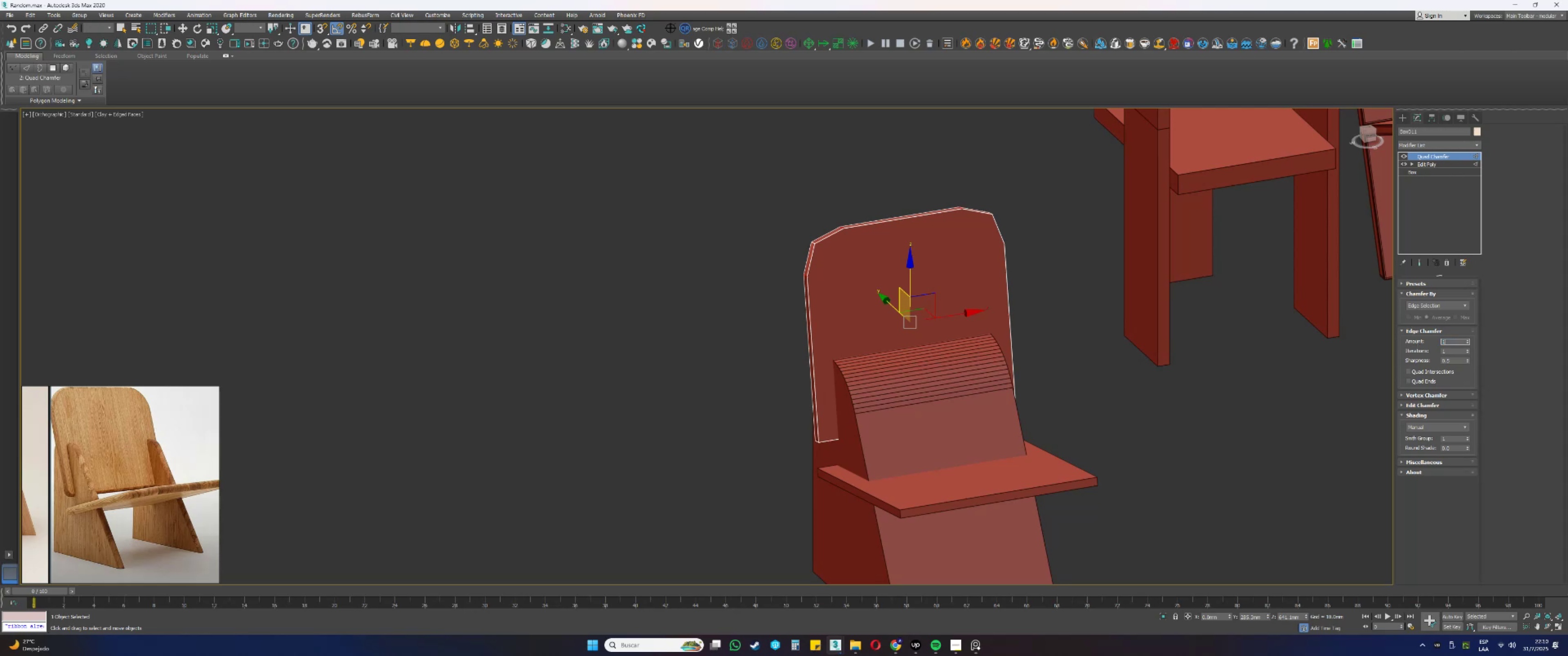 
key(Numpad5)
 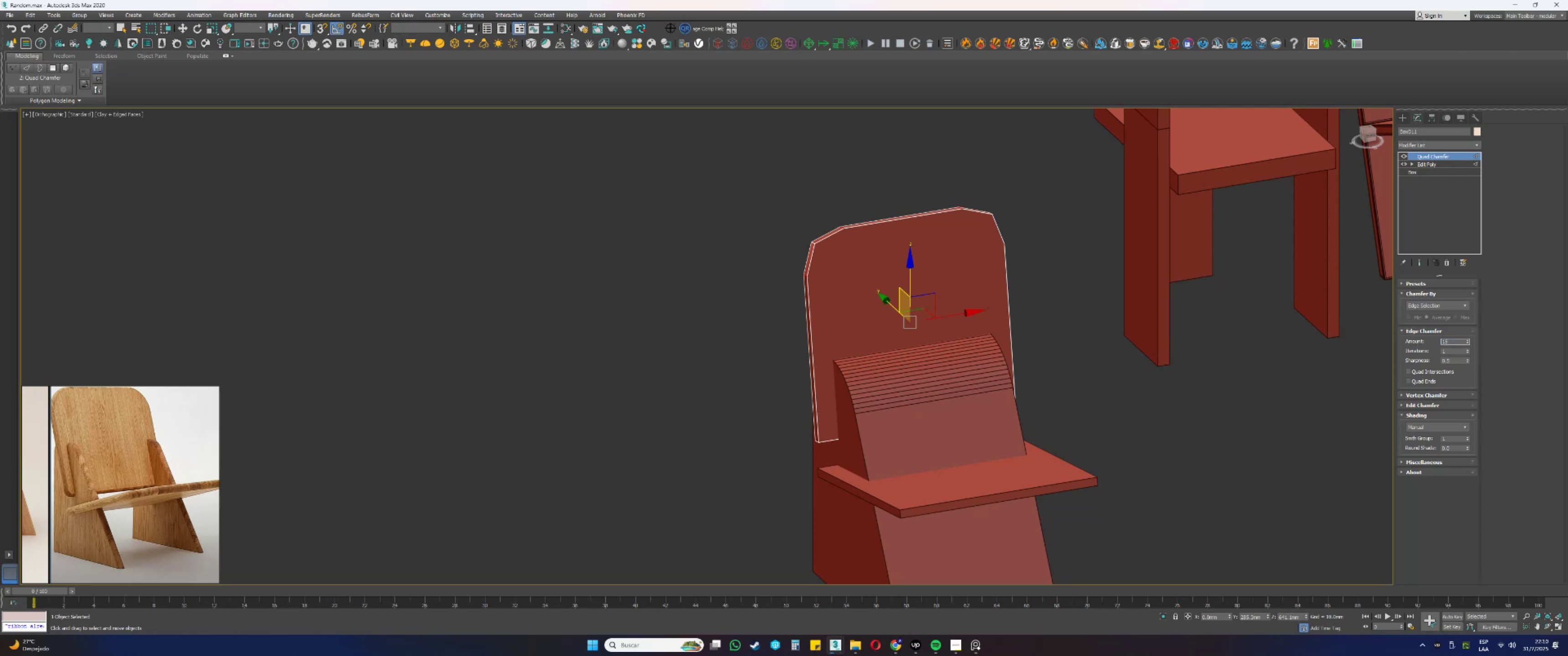 
key(Numpad0)
 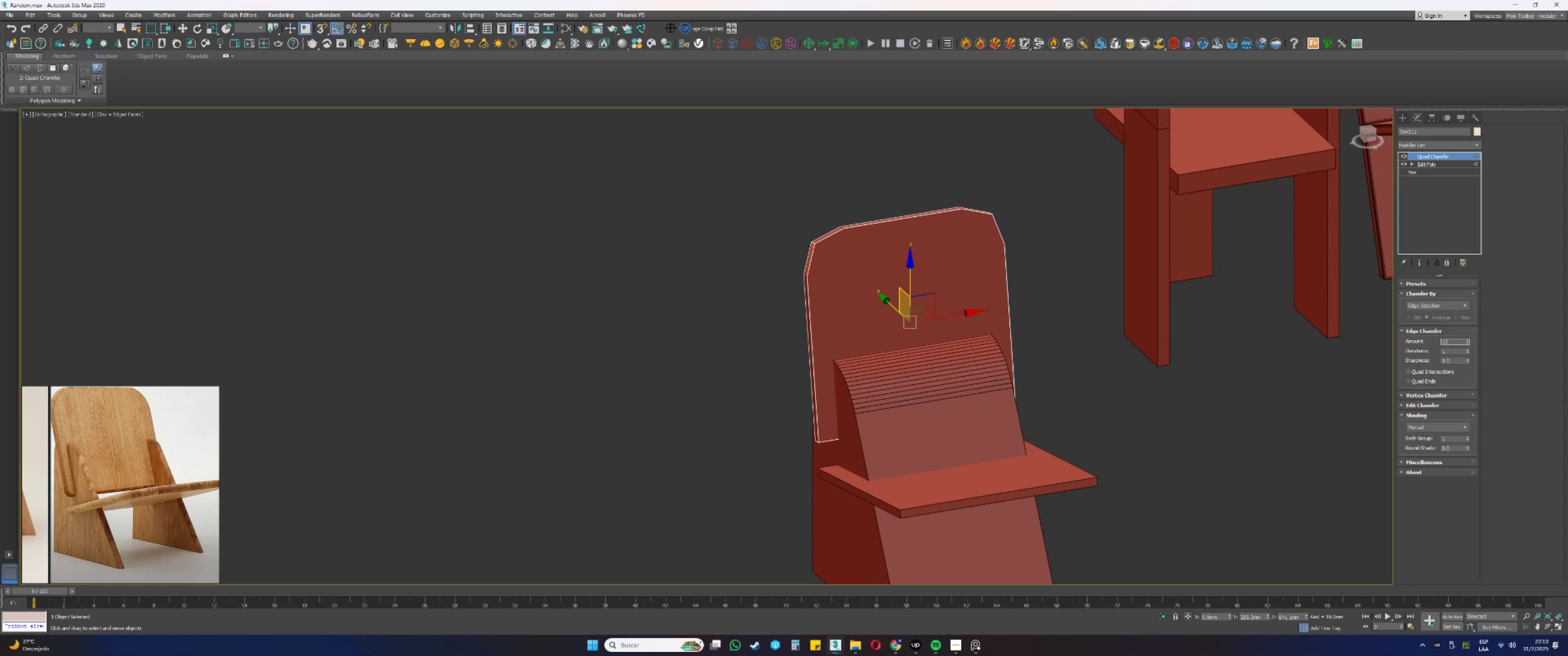 
key(NumpadEnter)
 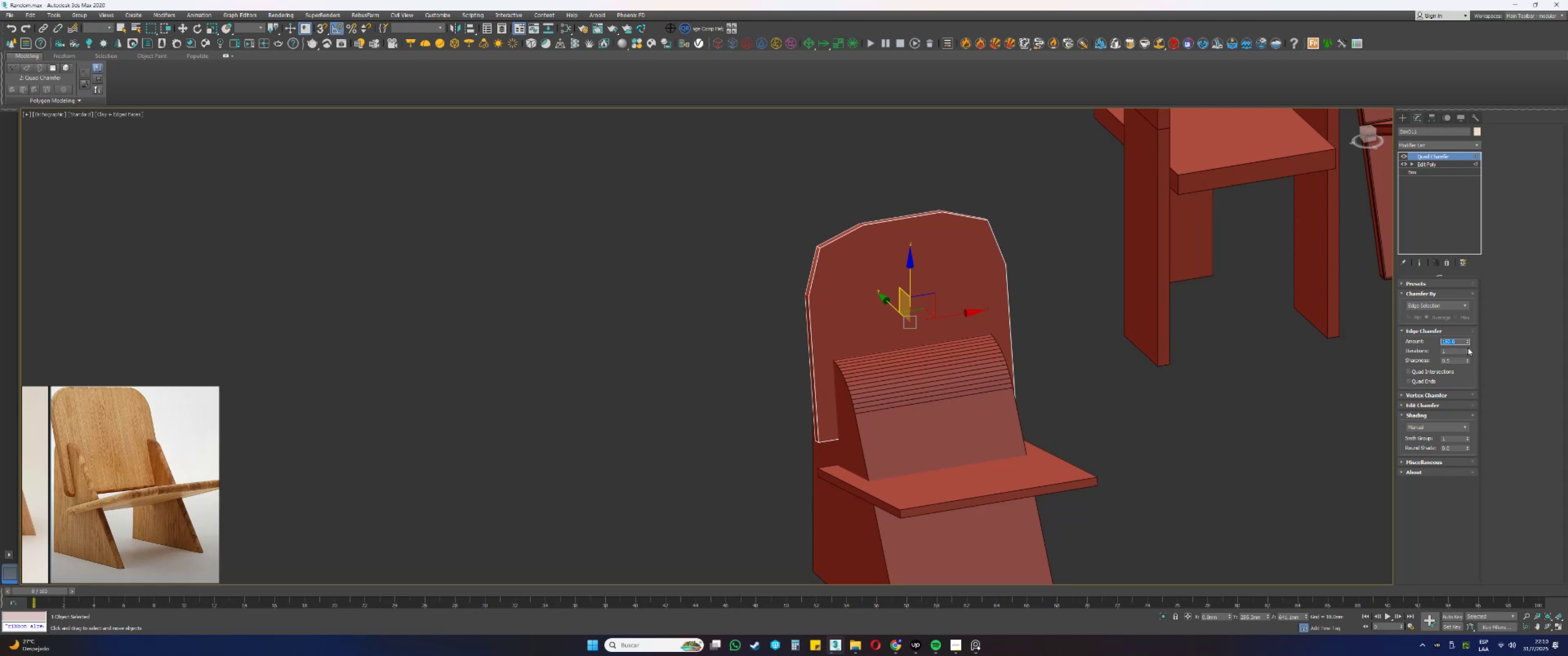 
double_click([1468, 348])
 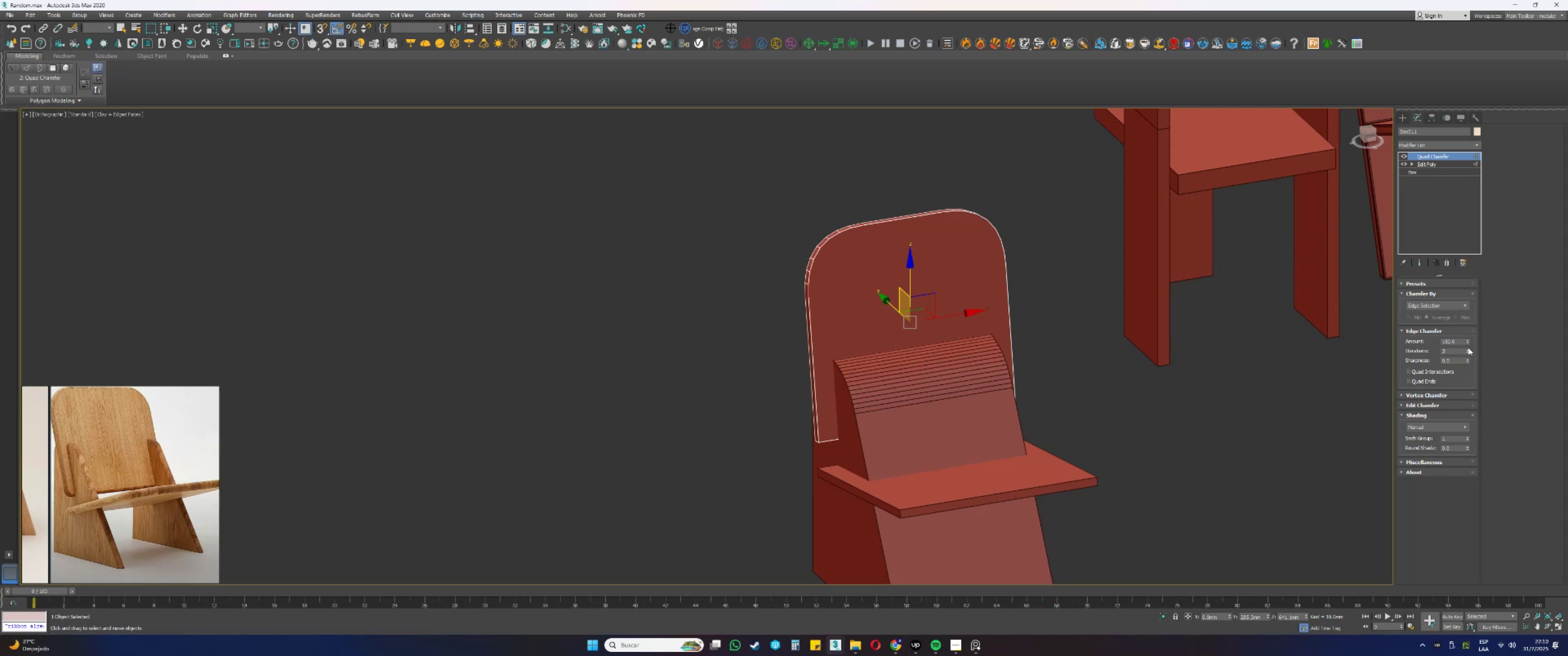 
left_click([1468, 348])
 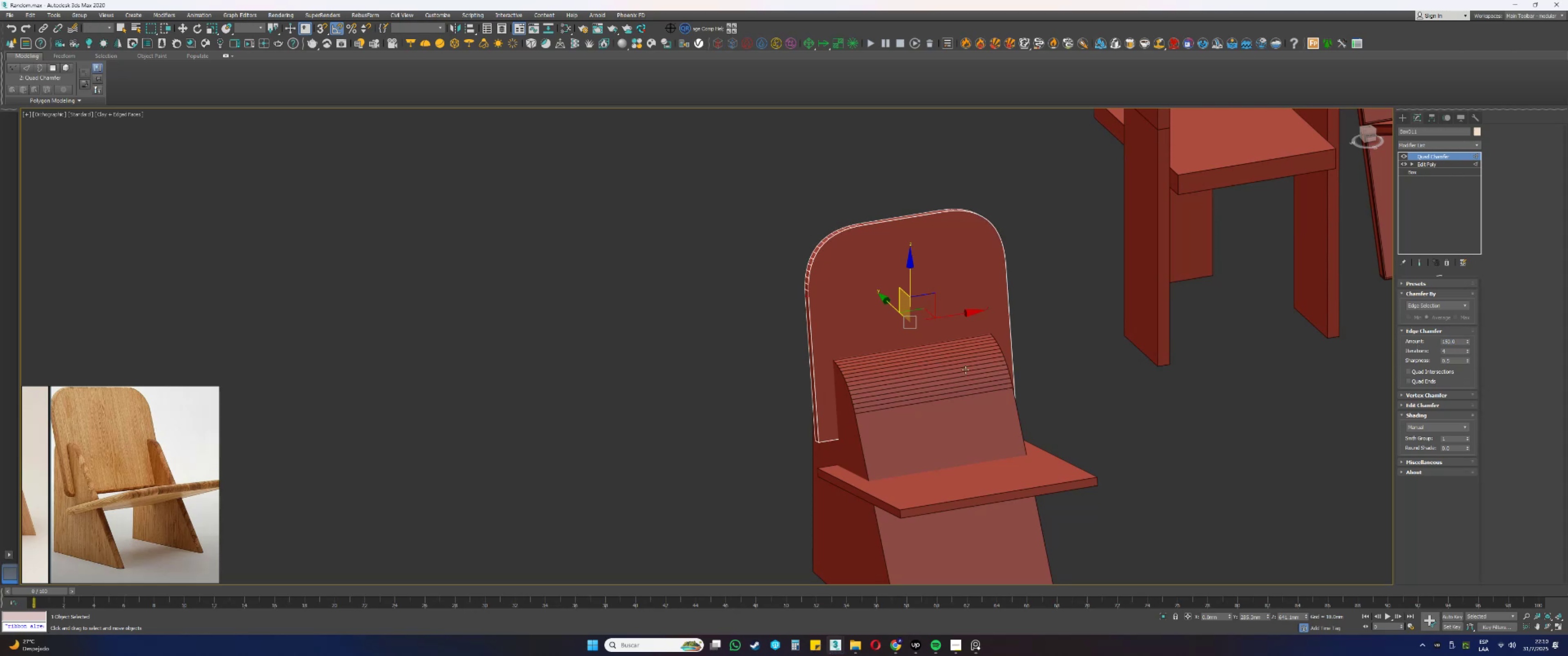 
left_click([1427, 145])
 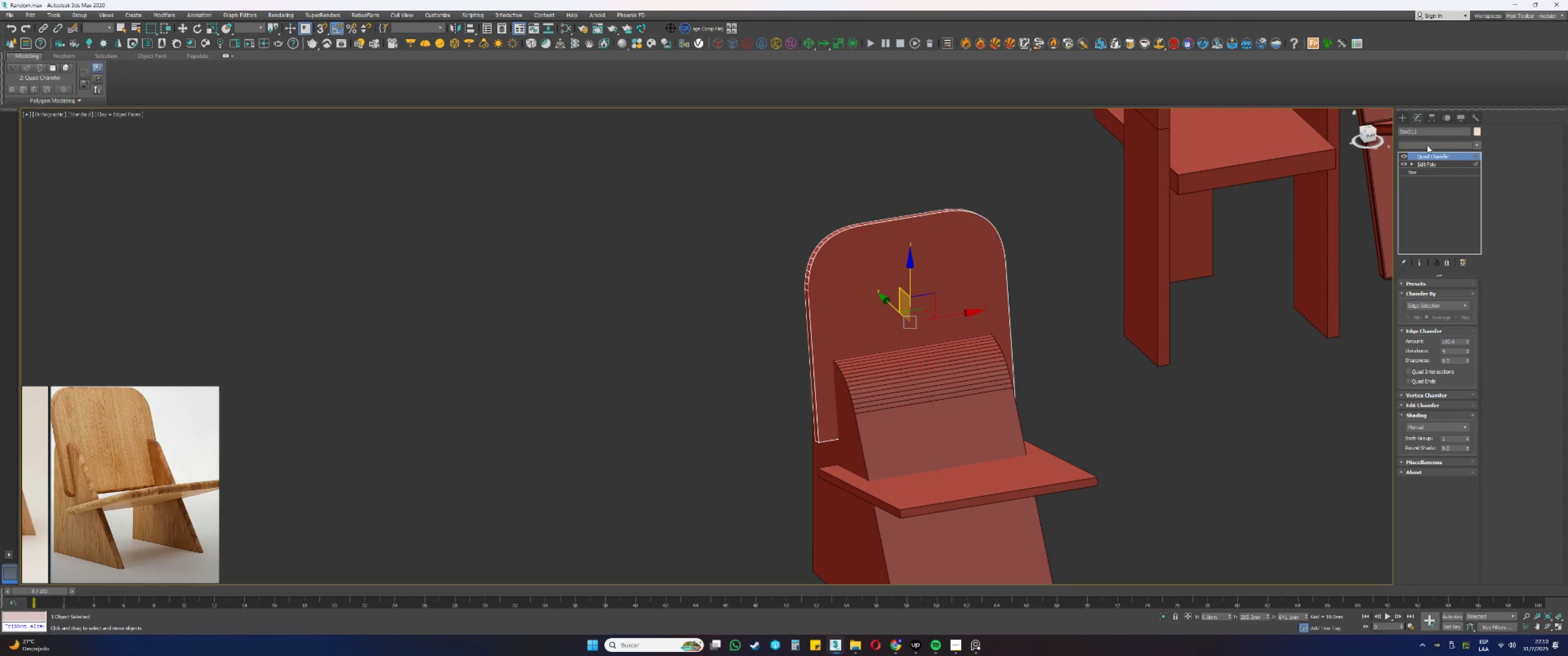 
key(E)
 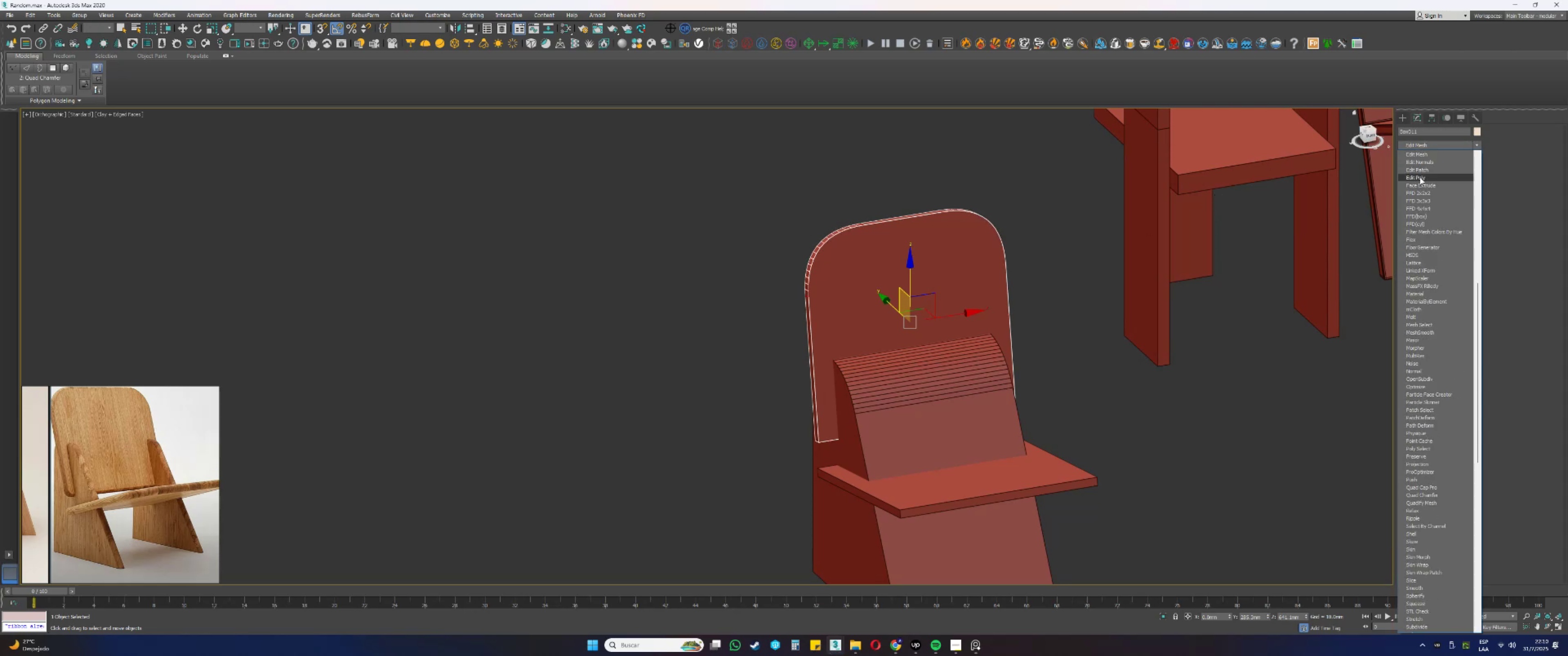 
left_click([1417, 179])
 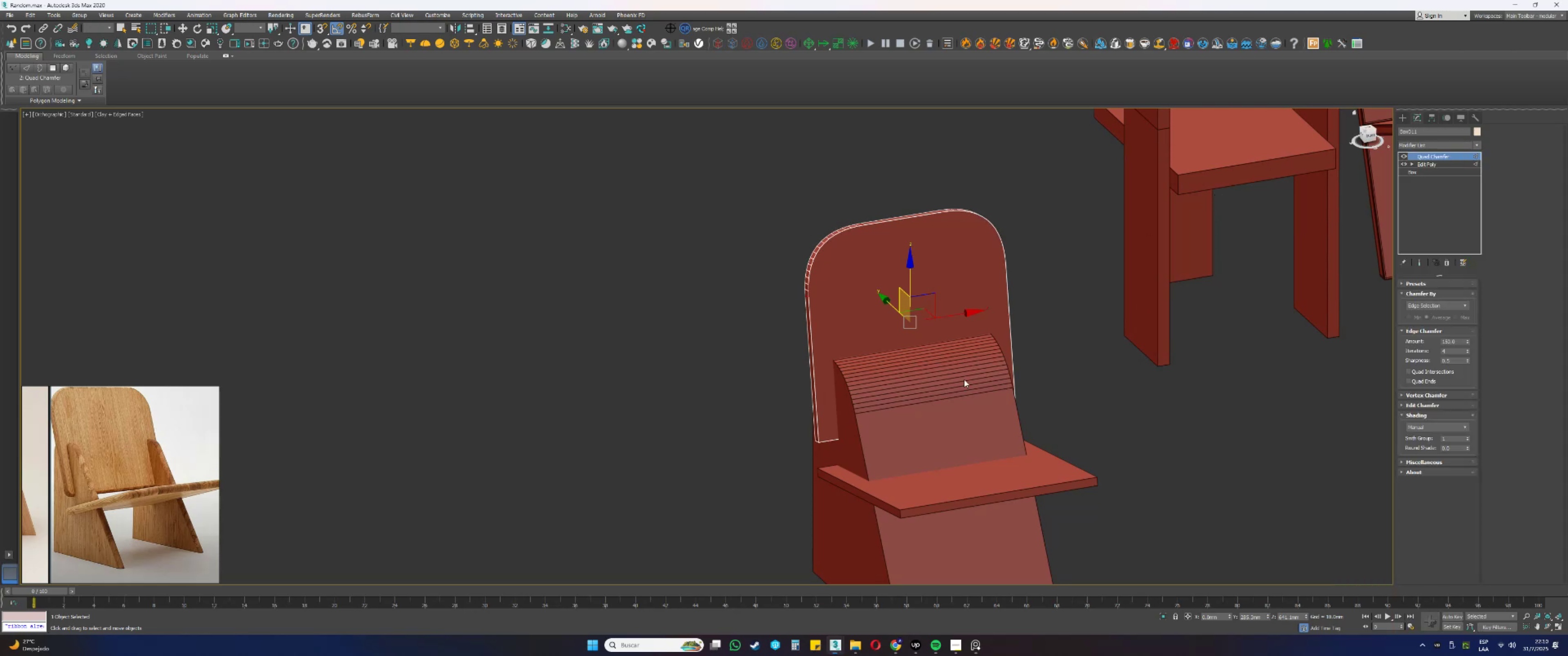 
key(2)
 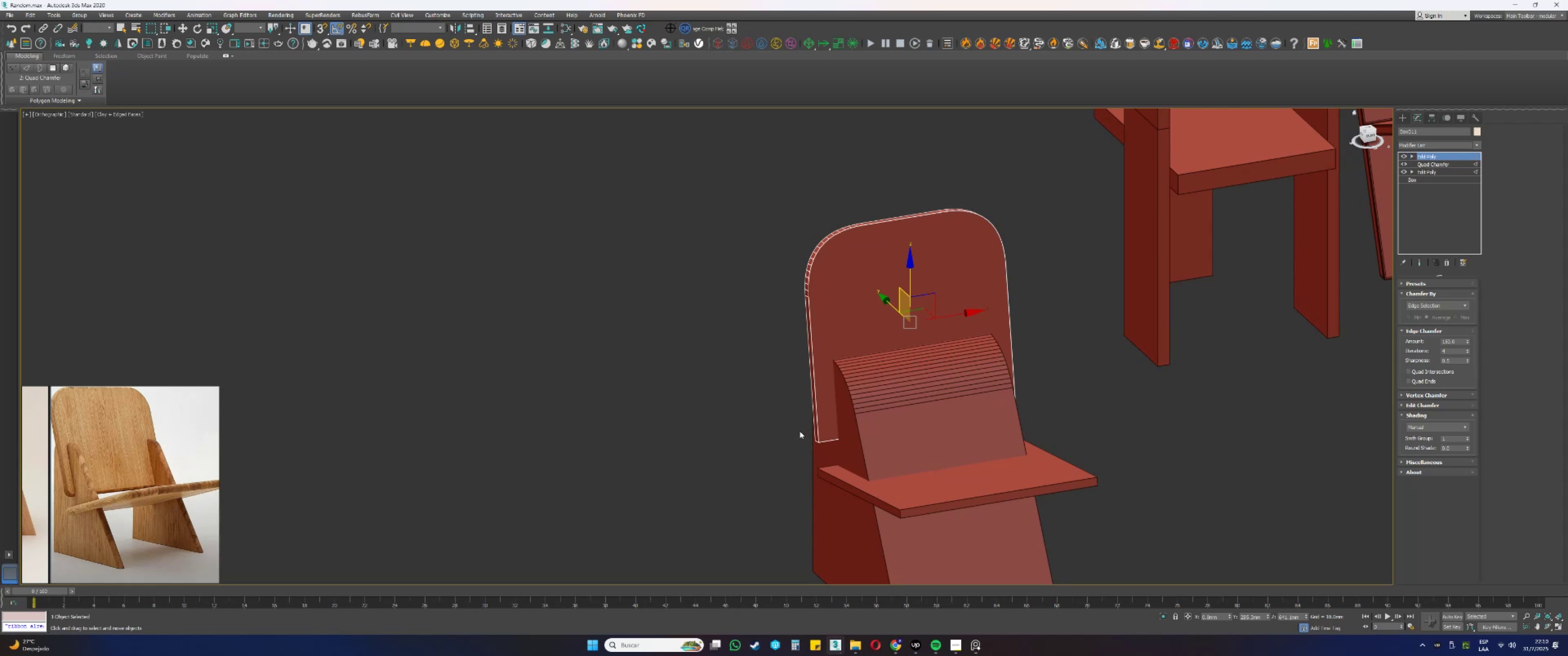 
key(F3)
 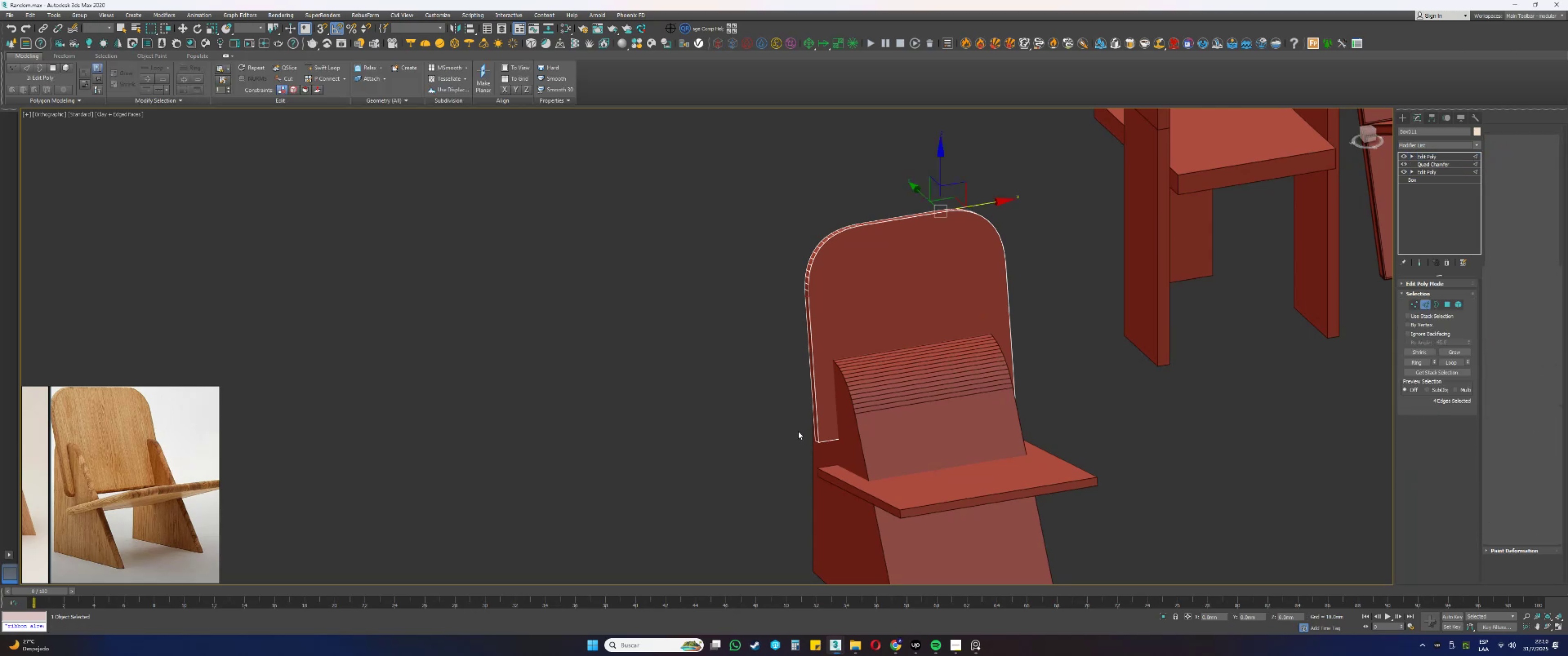 
left_click_drag(start_coordinate=[779, 411], to_coordinate=[857, 479])
 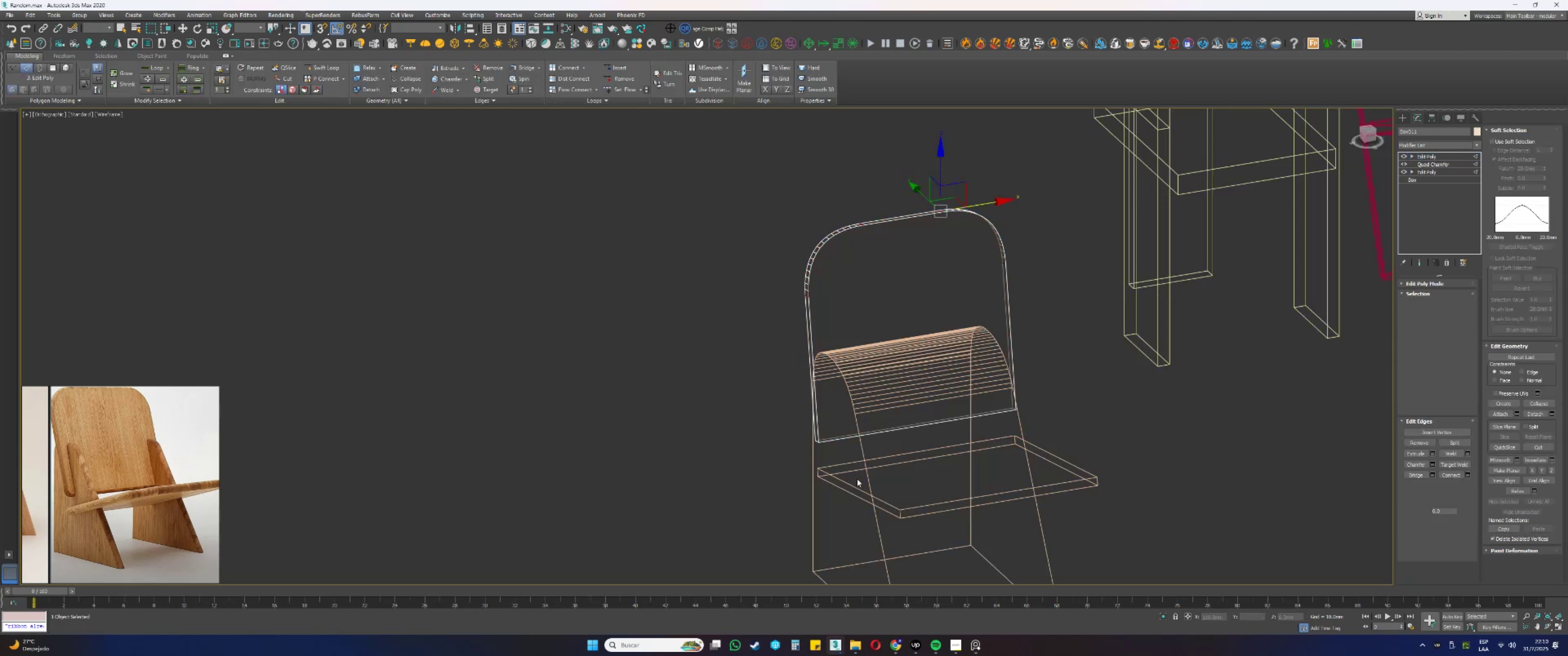 
hold_key(key=ControlLeft, duration=0.51)
left_click_drag(start_coordinate=[1068, 458], to_coordinate=[998, 364])
 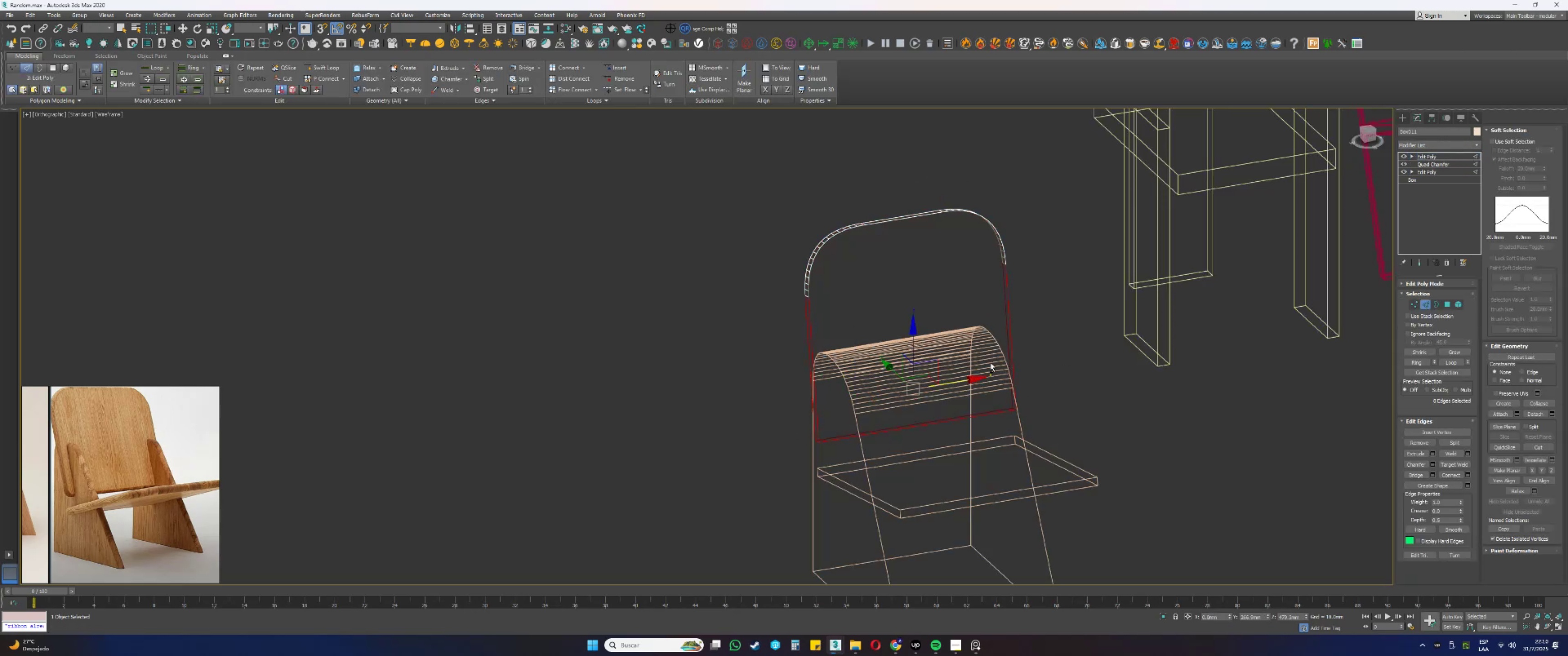 
hold_key(key=AltLeft, duration=0.68)
left_click_drag(start_coordinate=[943, 451], to_coordinate=[931, 377])
 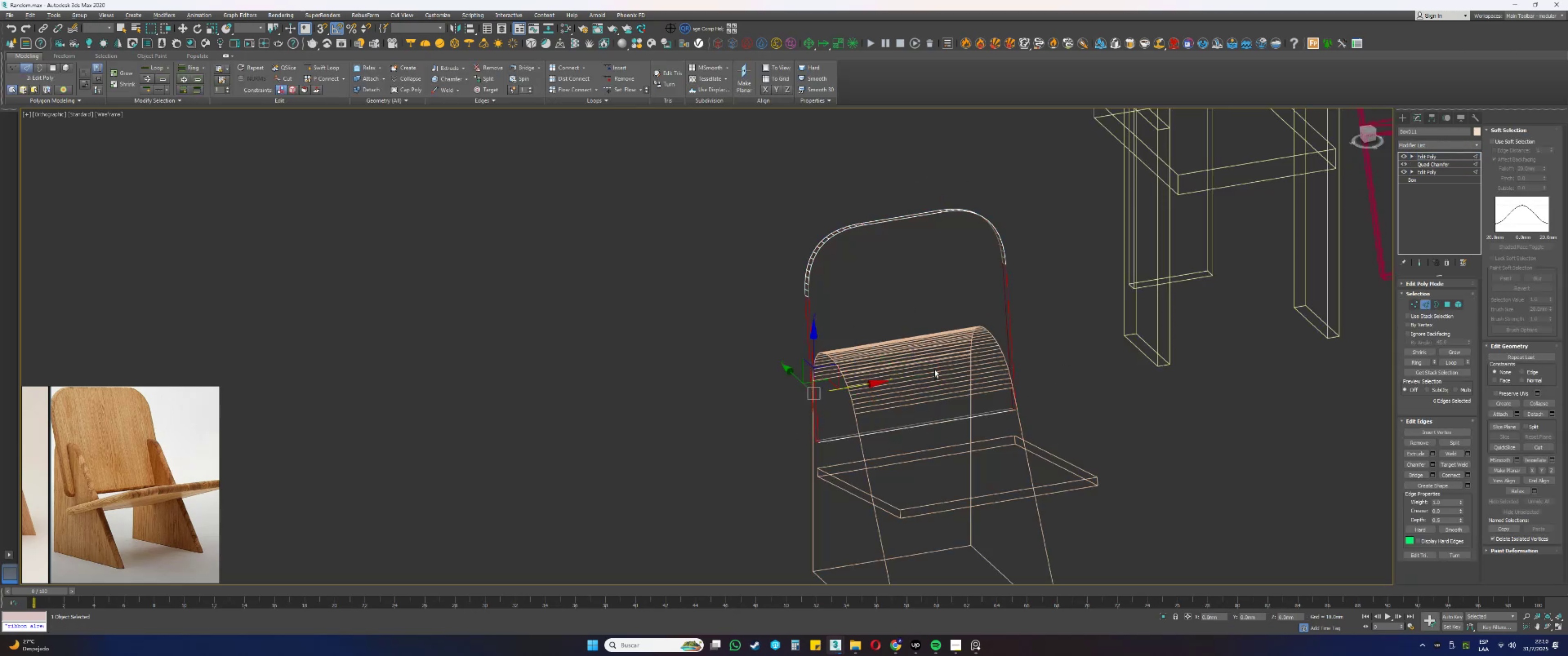 
left_click_drag(start_coordinate=[1141, 338], to_coordinate=[701, 287])
 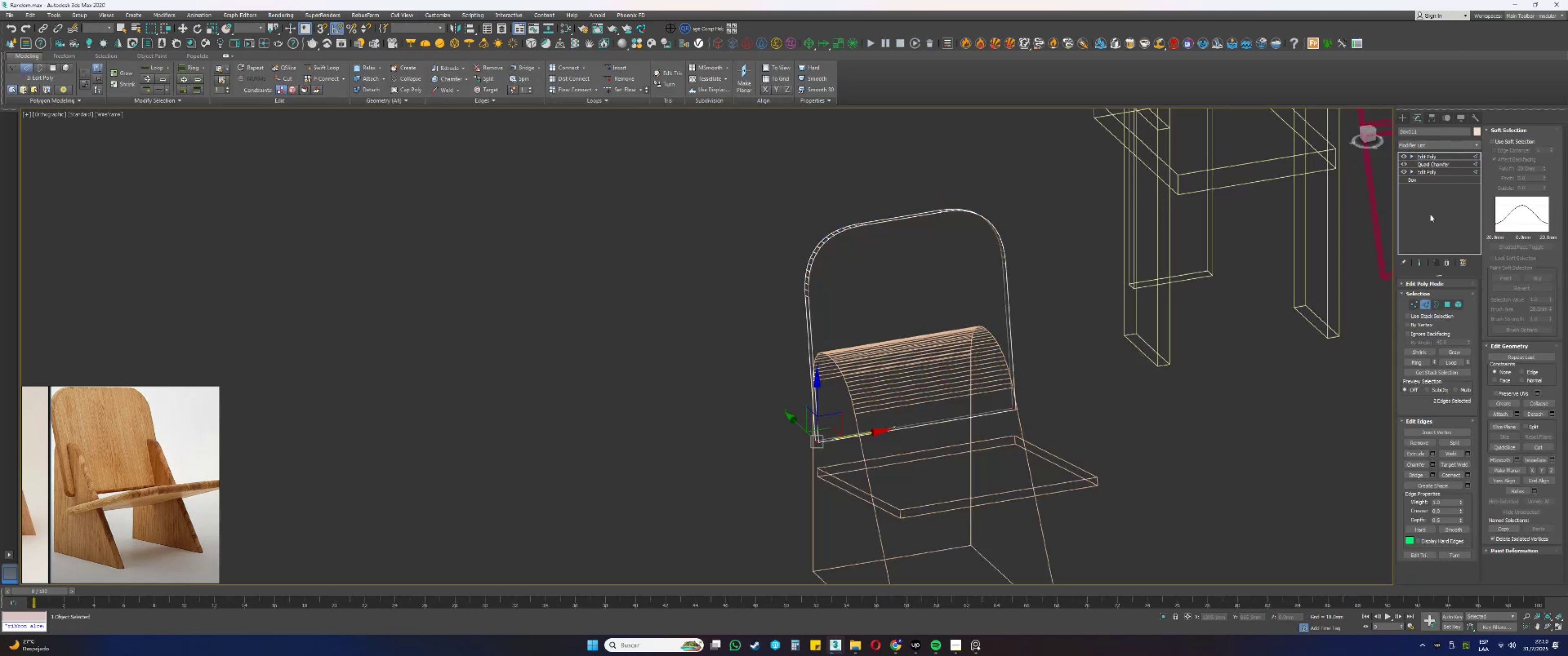 
left_click([1420, 144])
 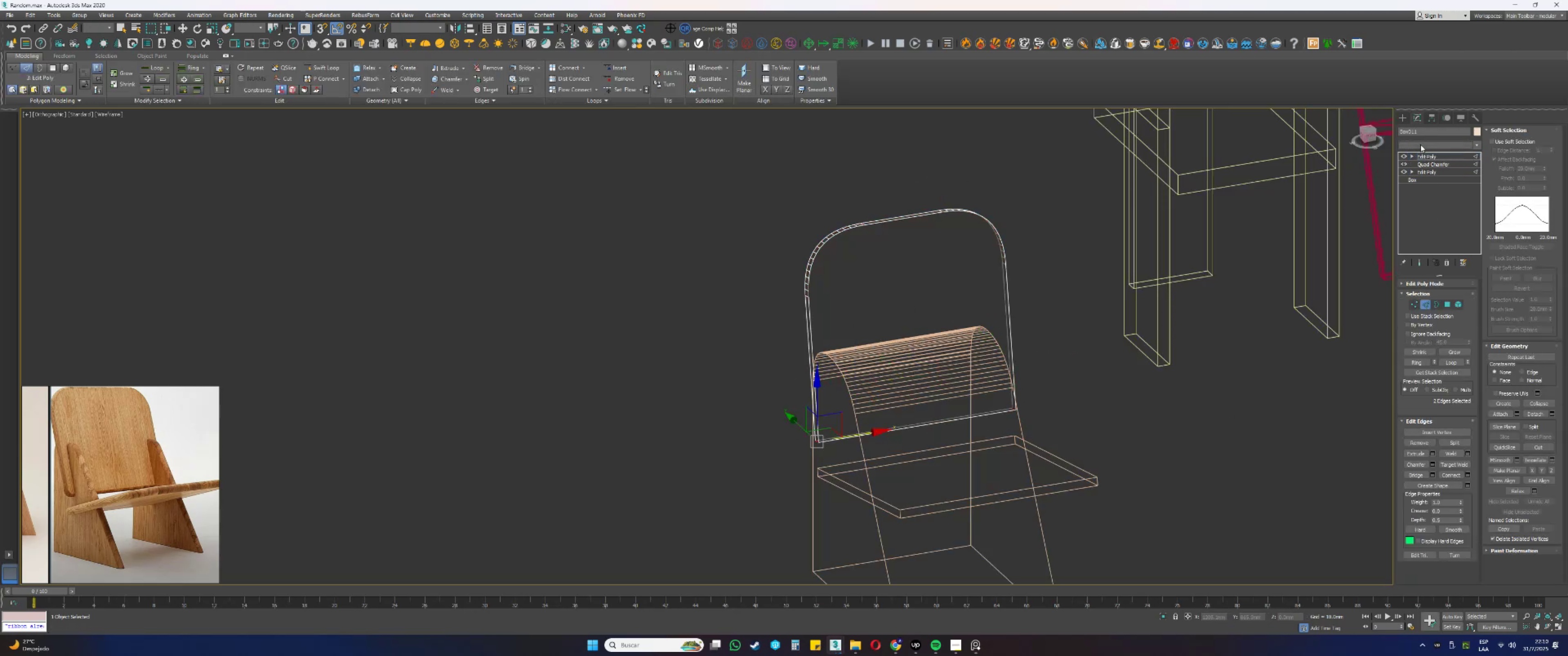 
key(Q)
 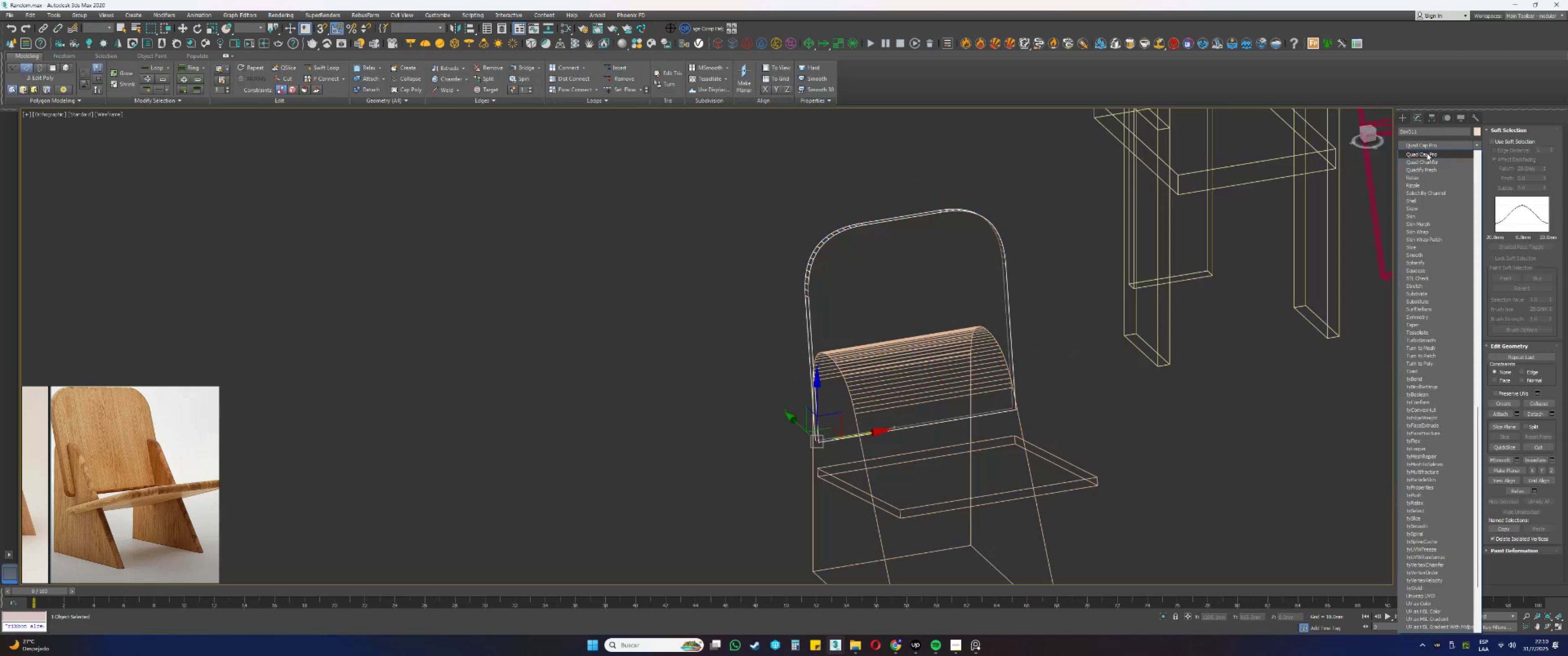 
left_click([1424, 162])
 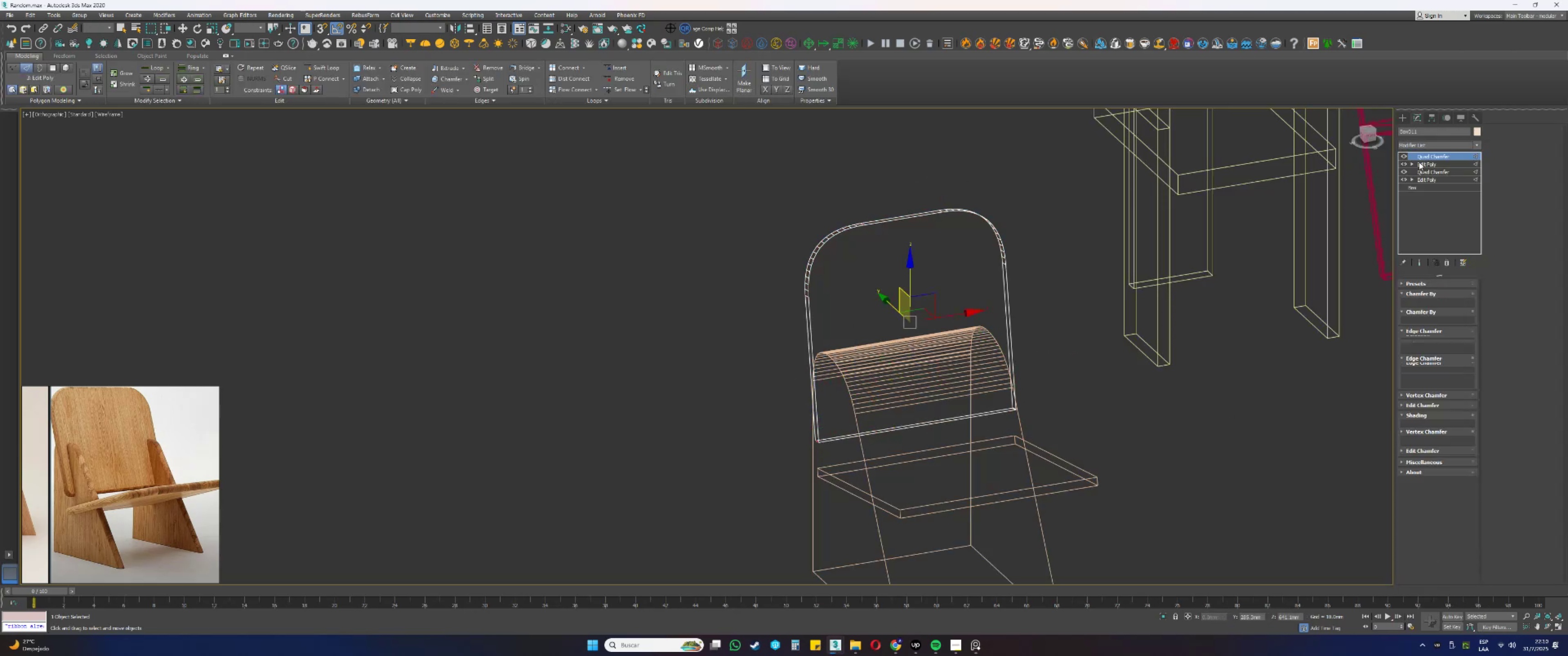 
key(F3)
 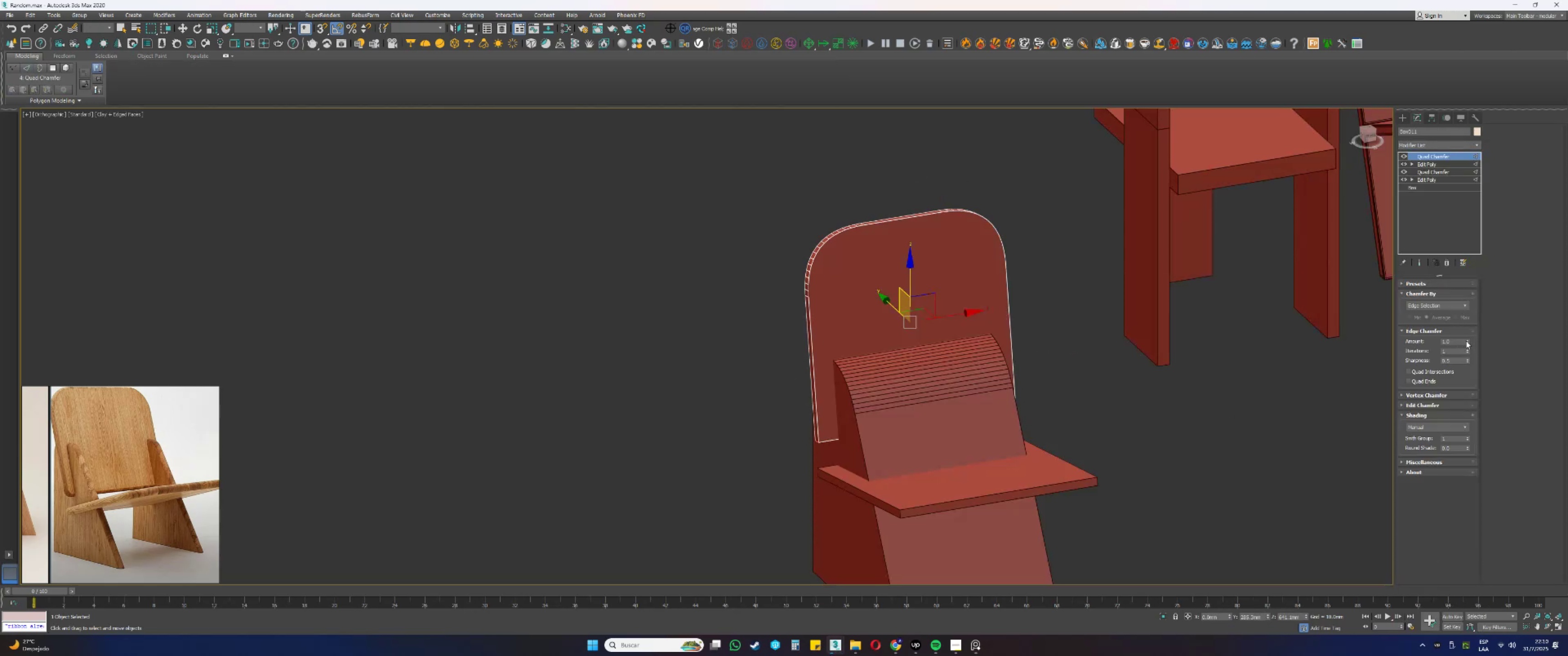 
left_click_drag(start_coordinate=[1460, 342], to_coordinate=[1412, 338])
 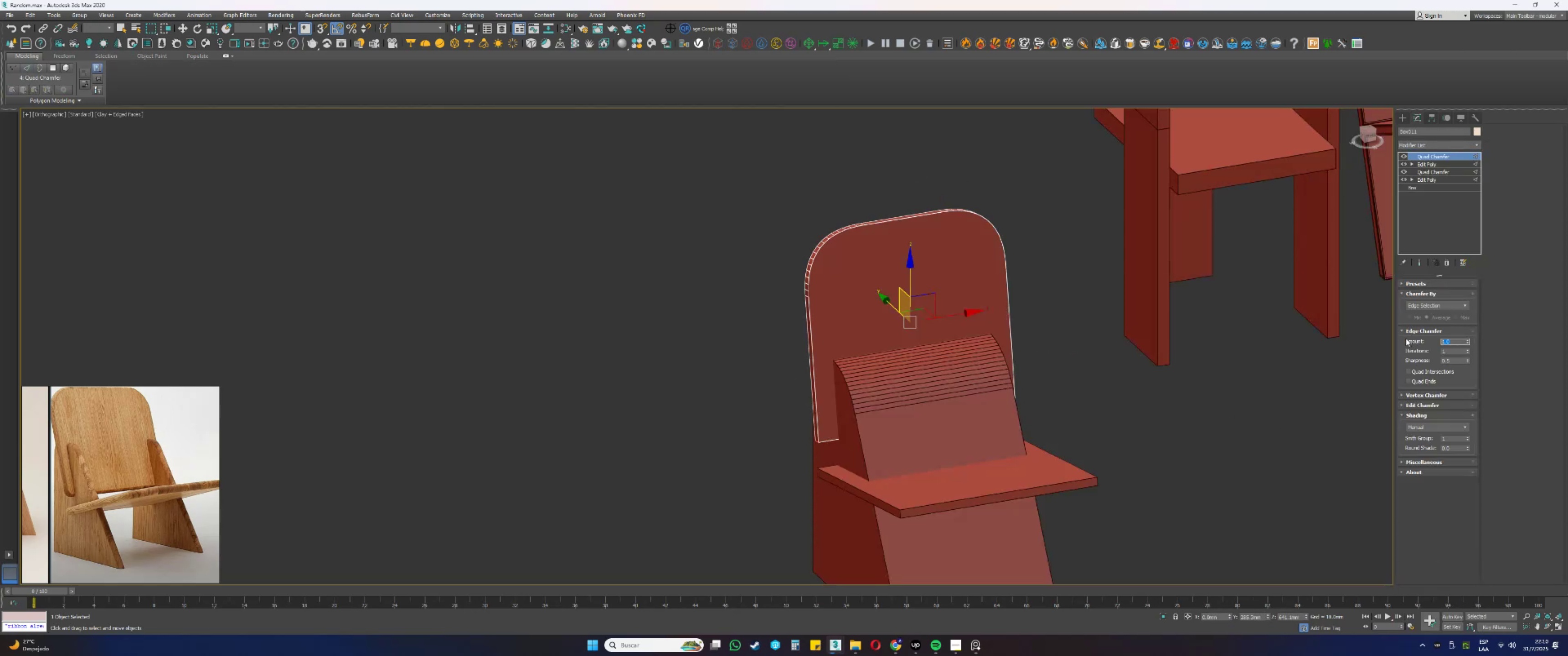 
key(Numpad2)
 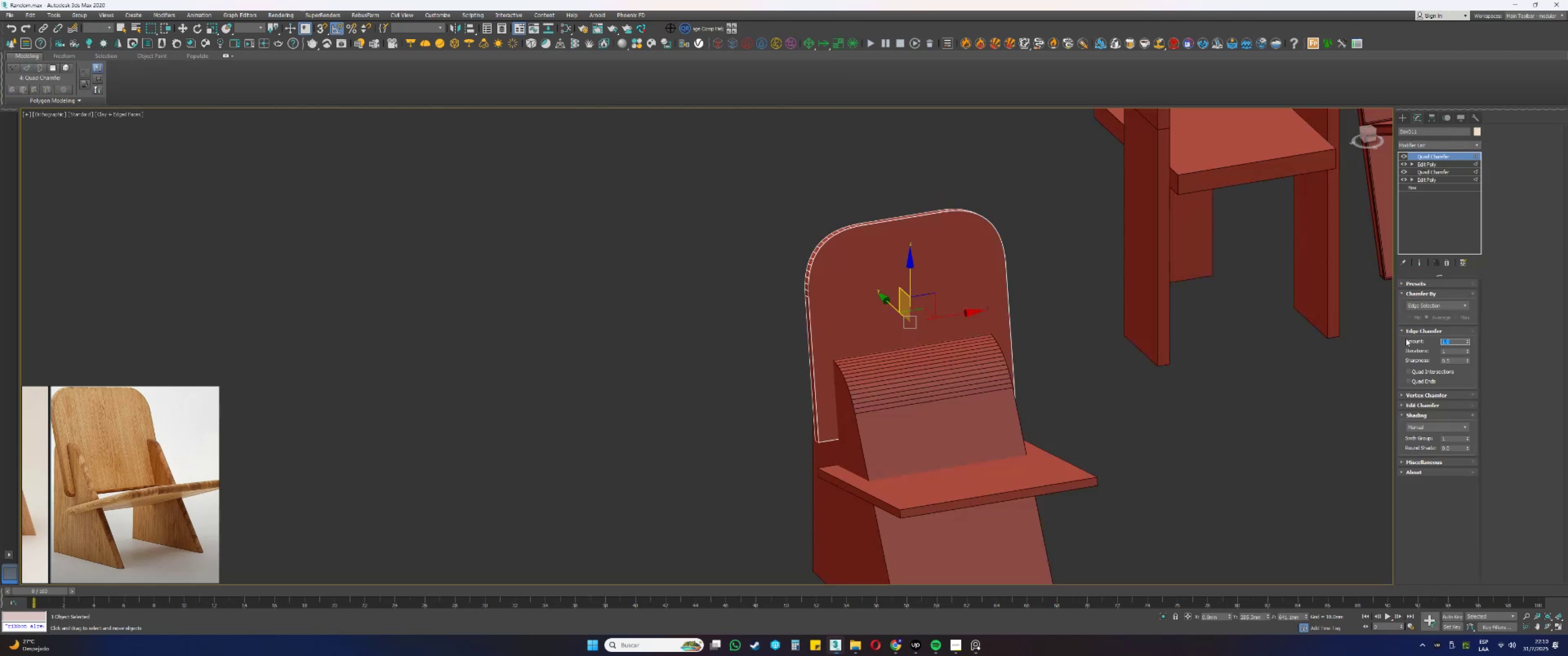 
key(Numpad0)
 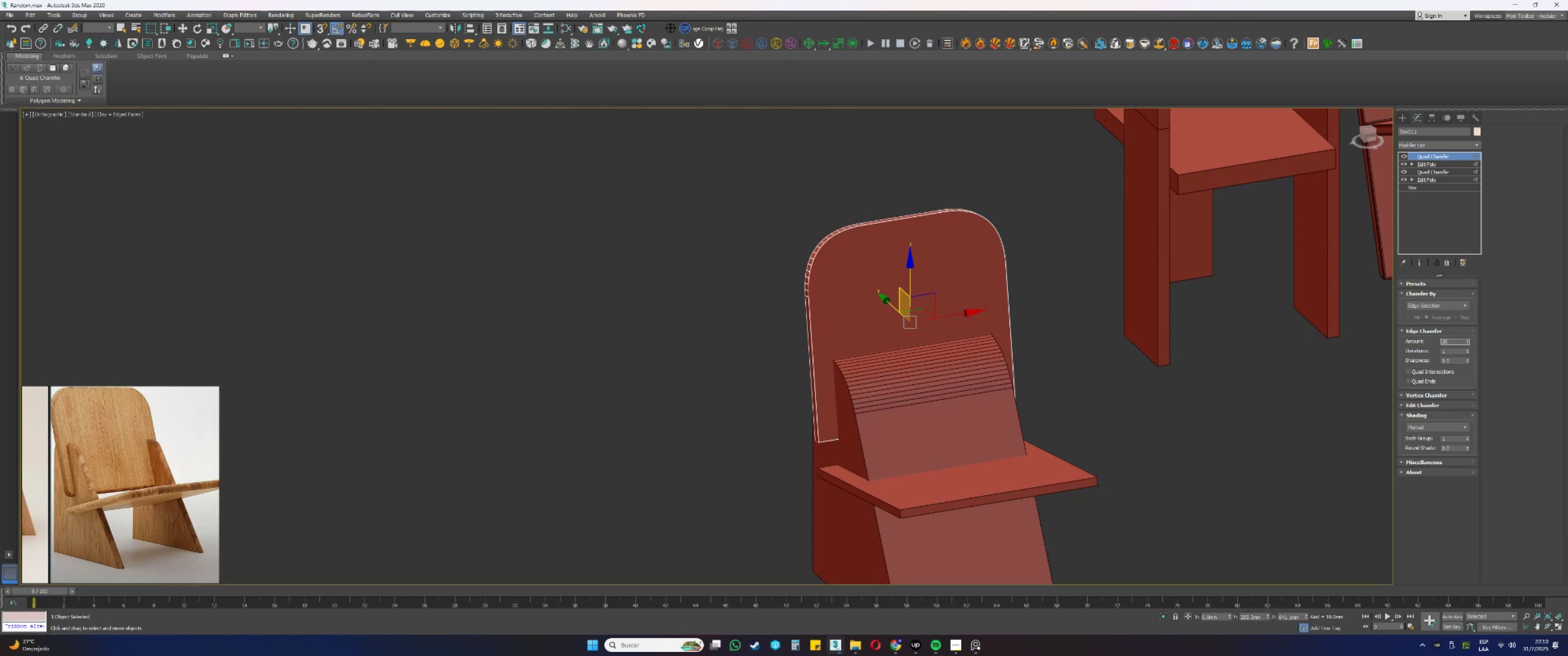 
key(NumpadEnter)
 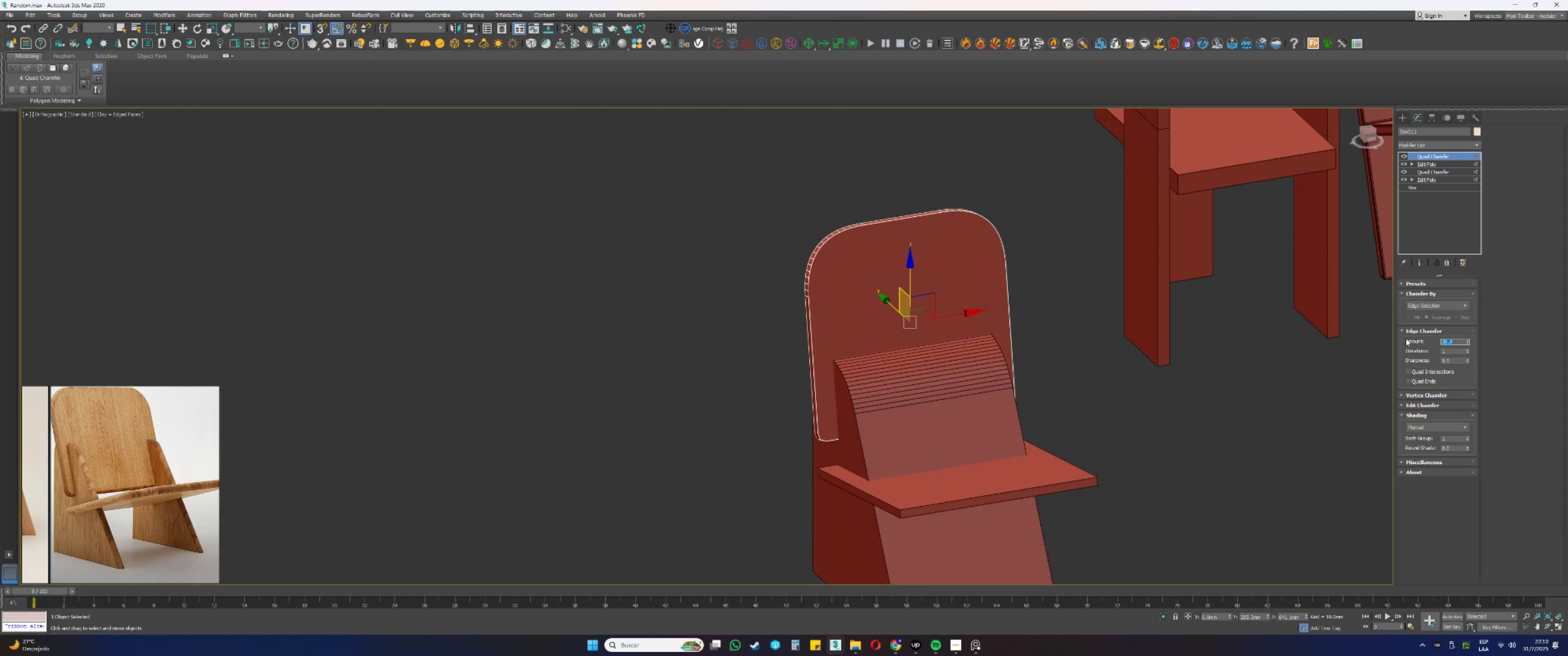 
key(Numpad3)
 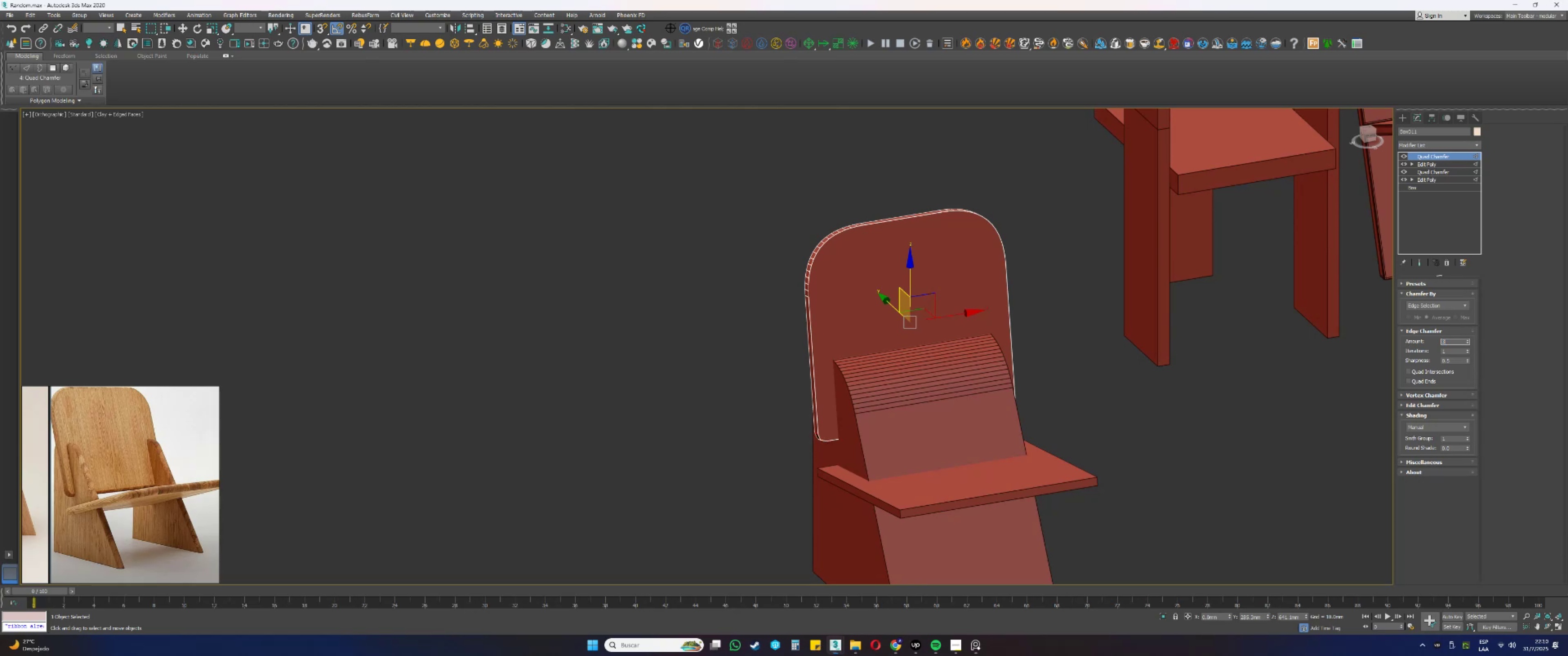 
key(Numpad0)
 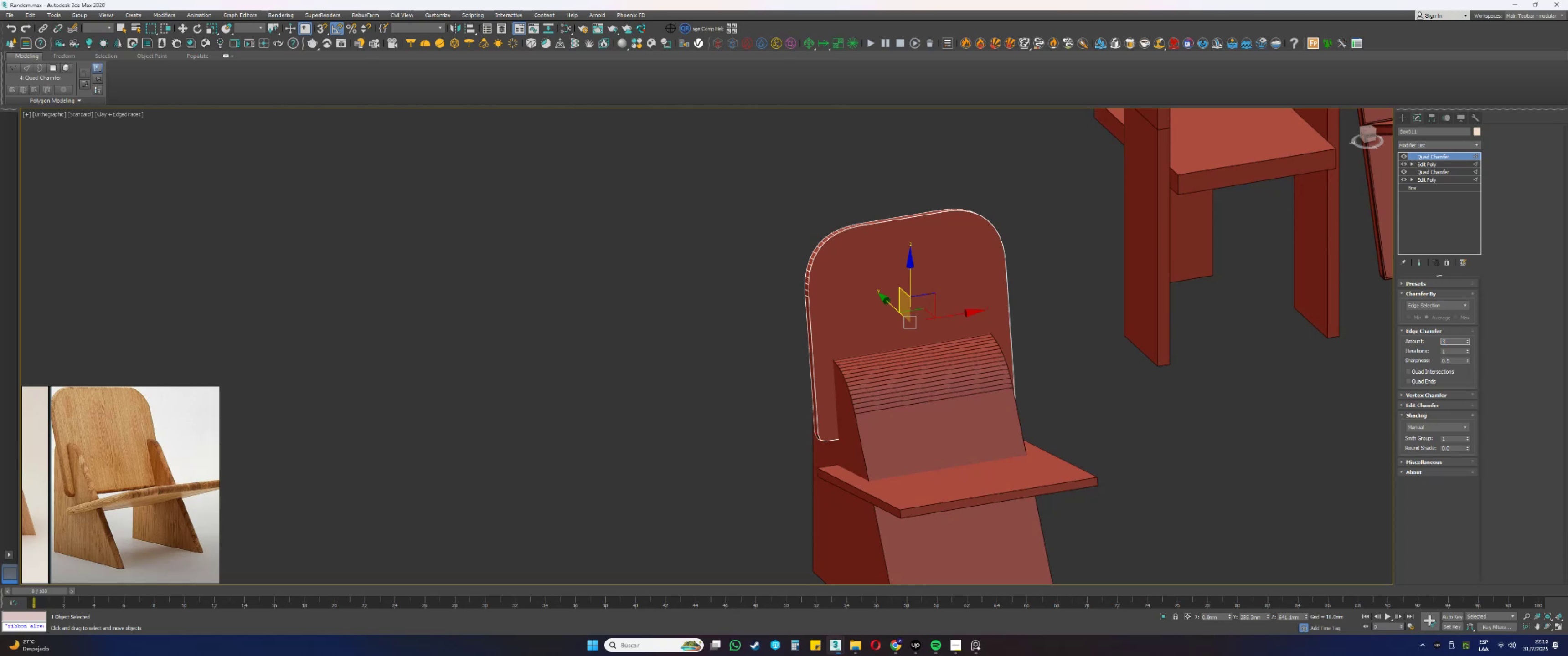 
key(NumpadEnter)
 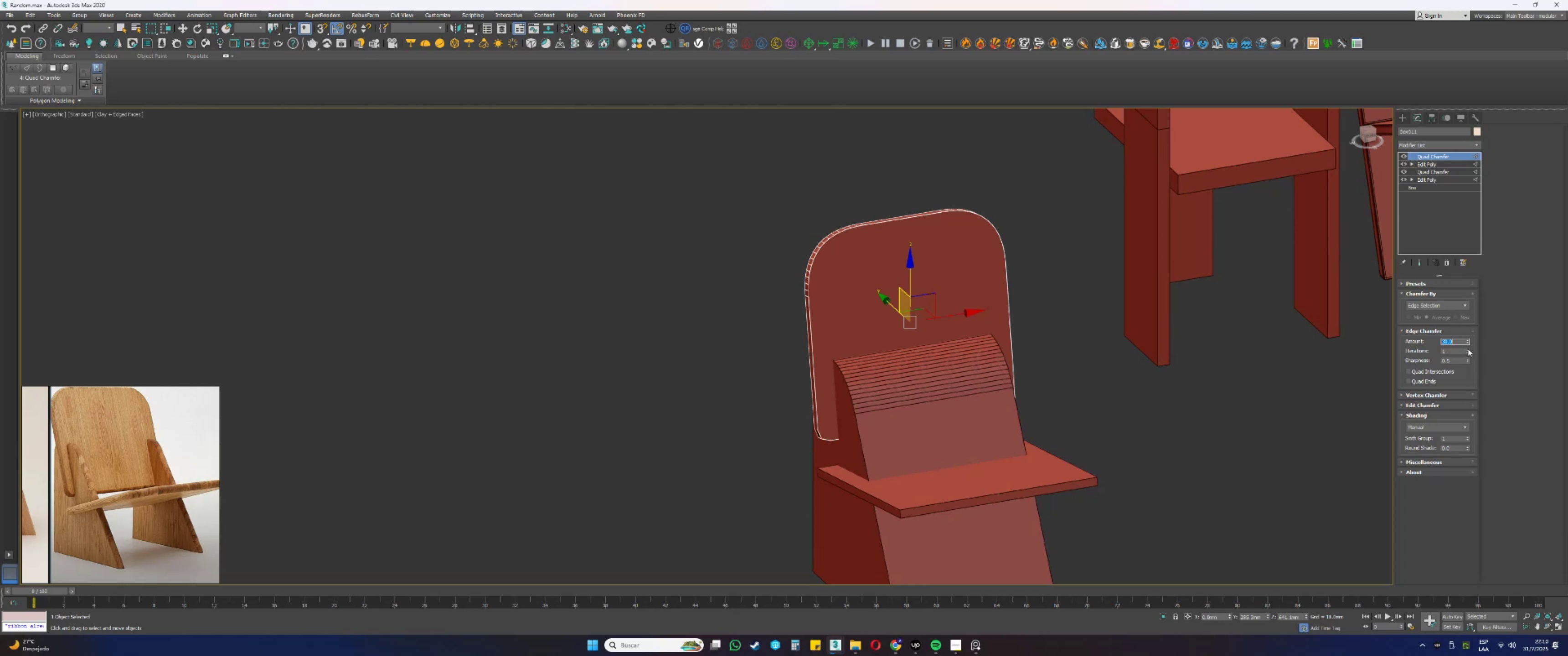 
double_click([1468, 348])
 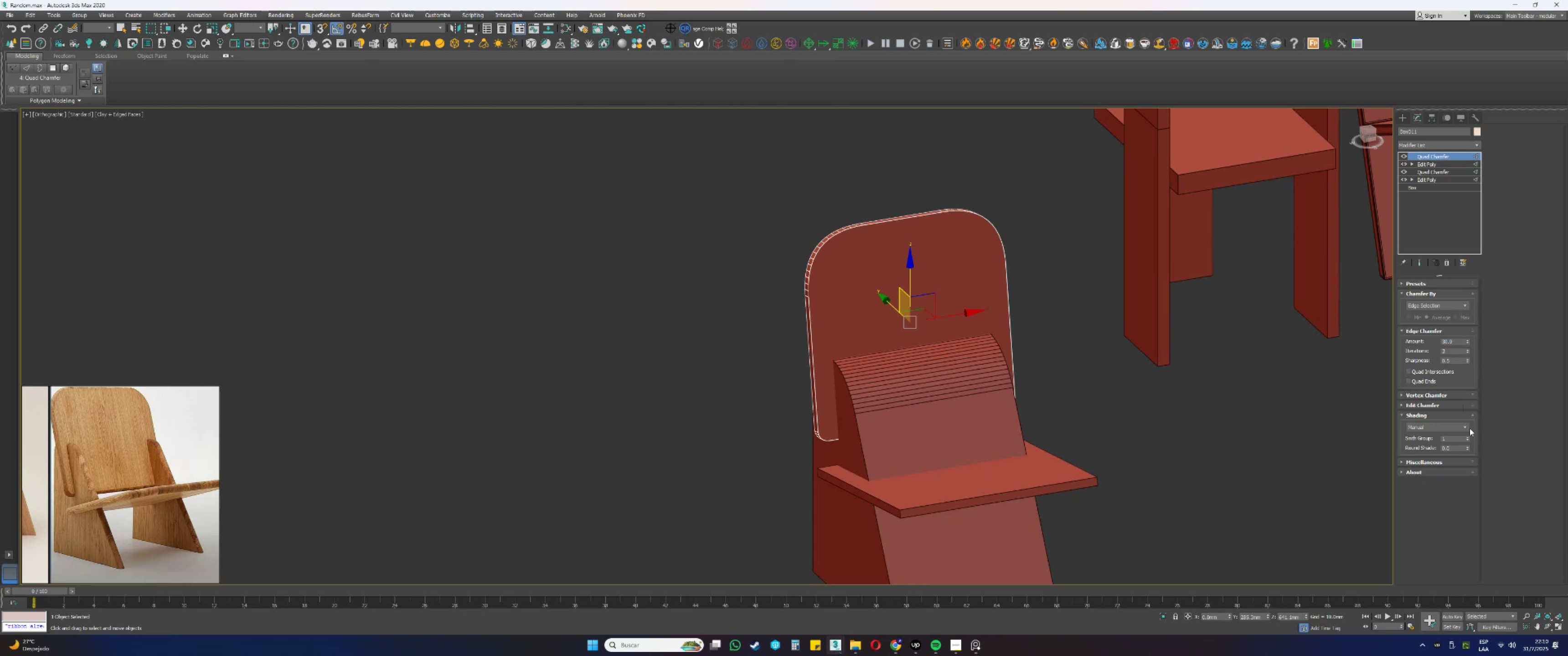 
left_click_drag(start_coordinate=[1467, 436], to_coordinate=[1472, 340])
 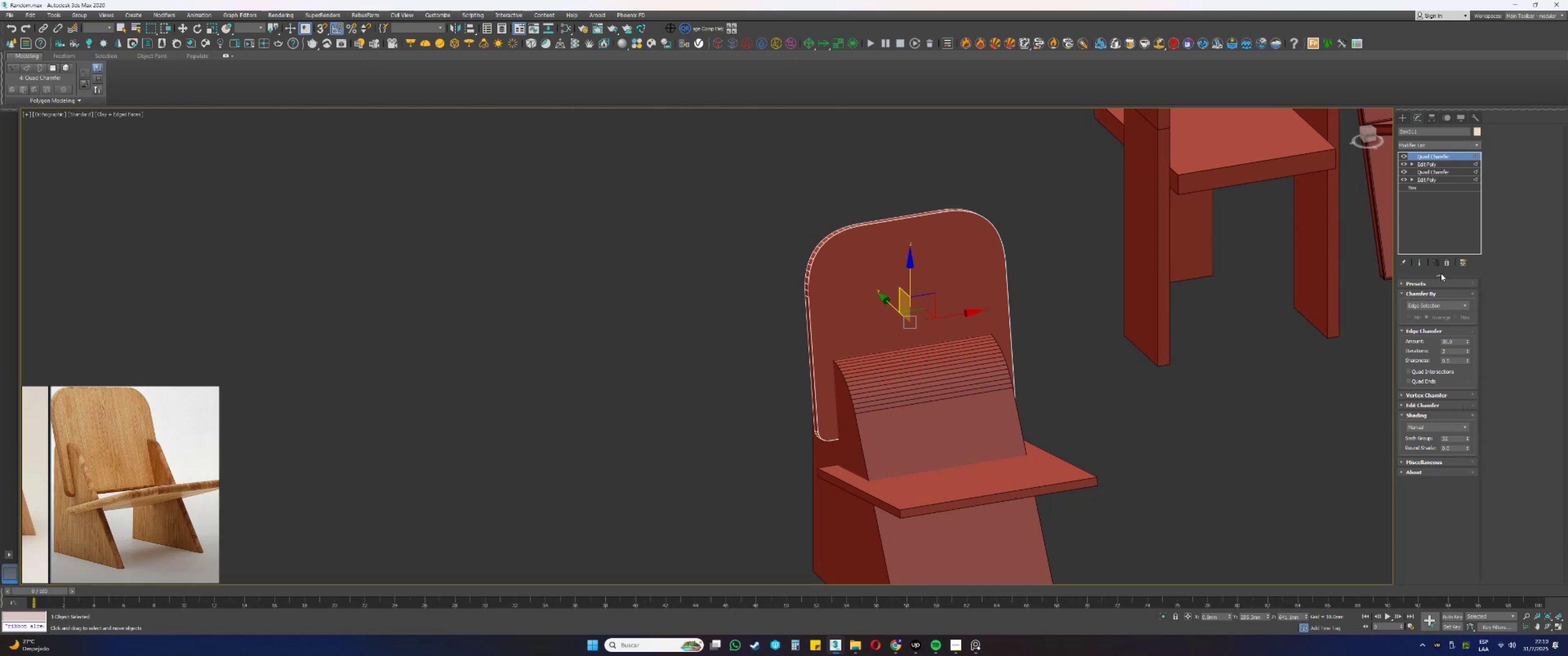 
right_click([1425, 203])
 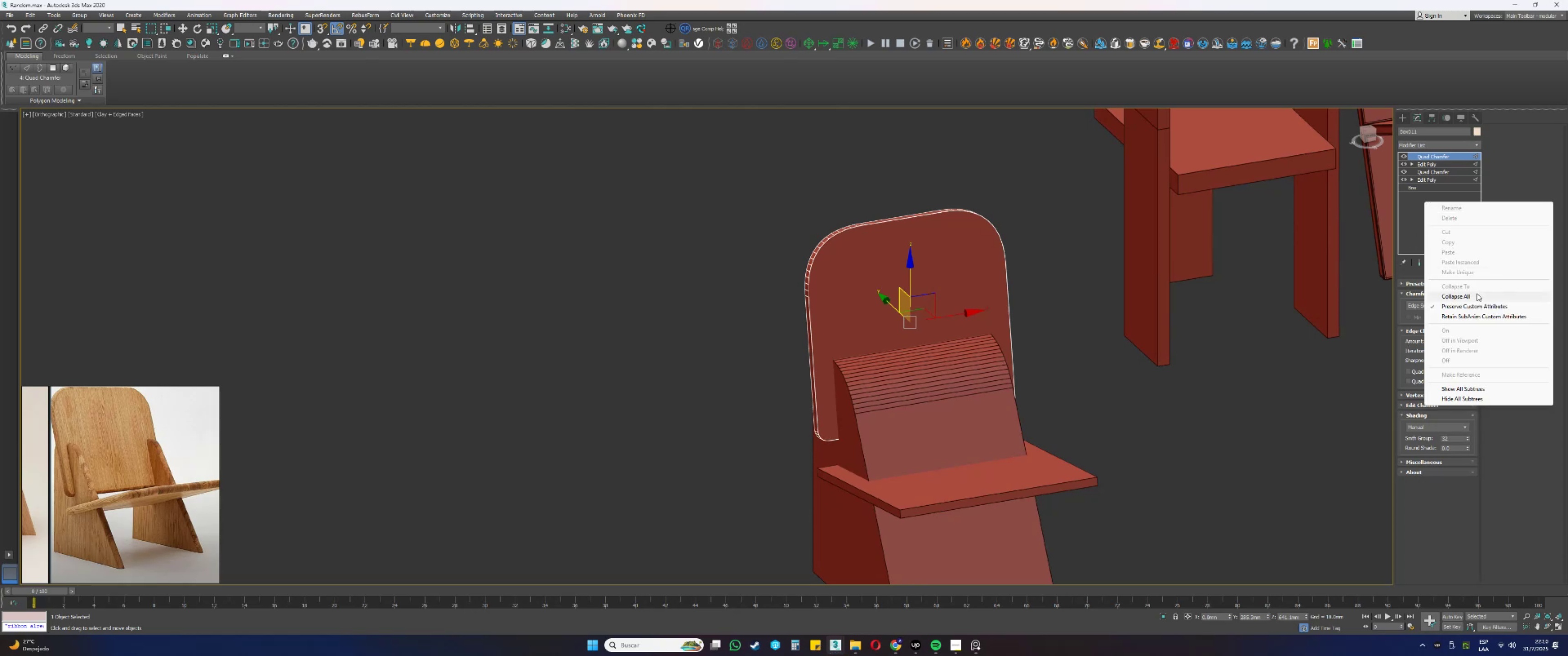 
left_click([1468, 295])
 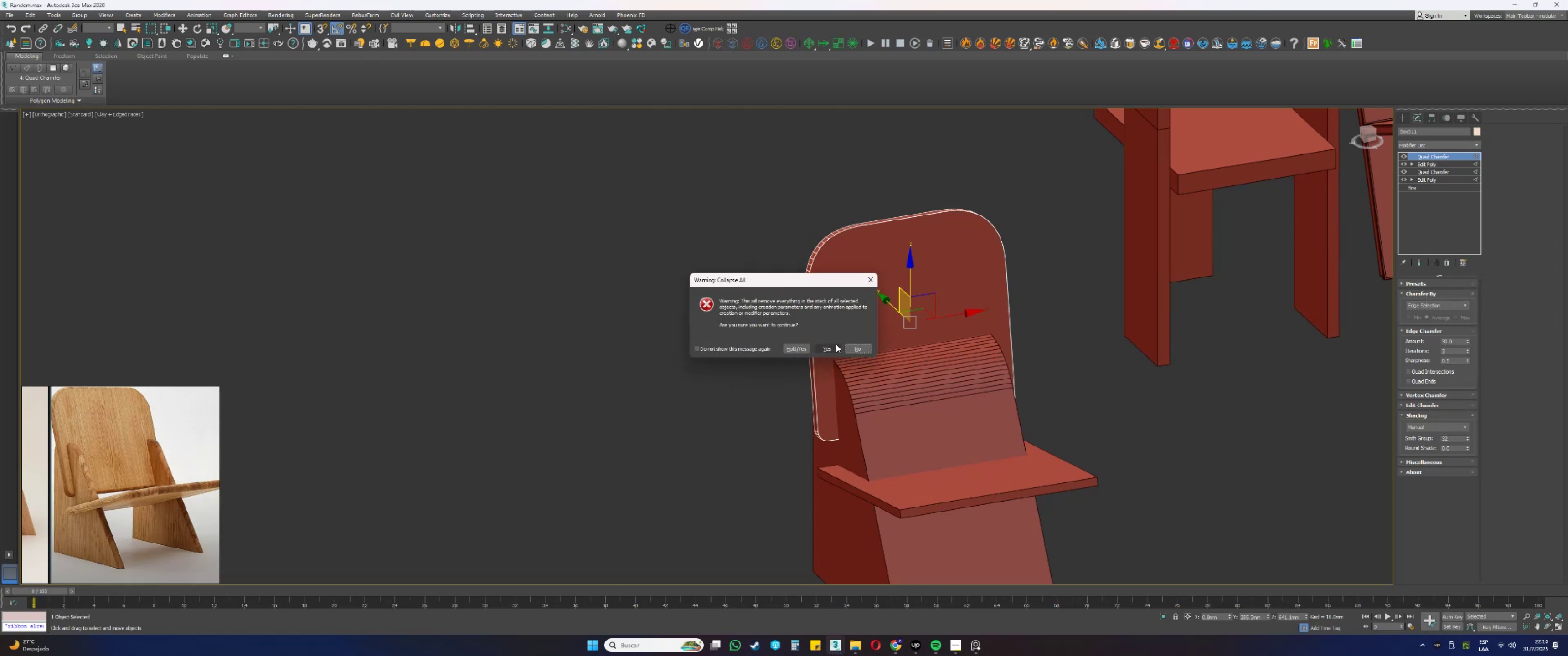 
left_click([826, 347])
 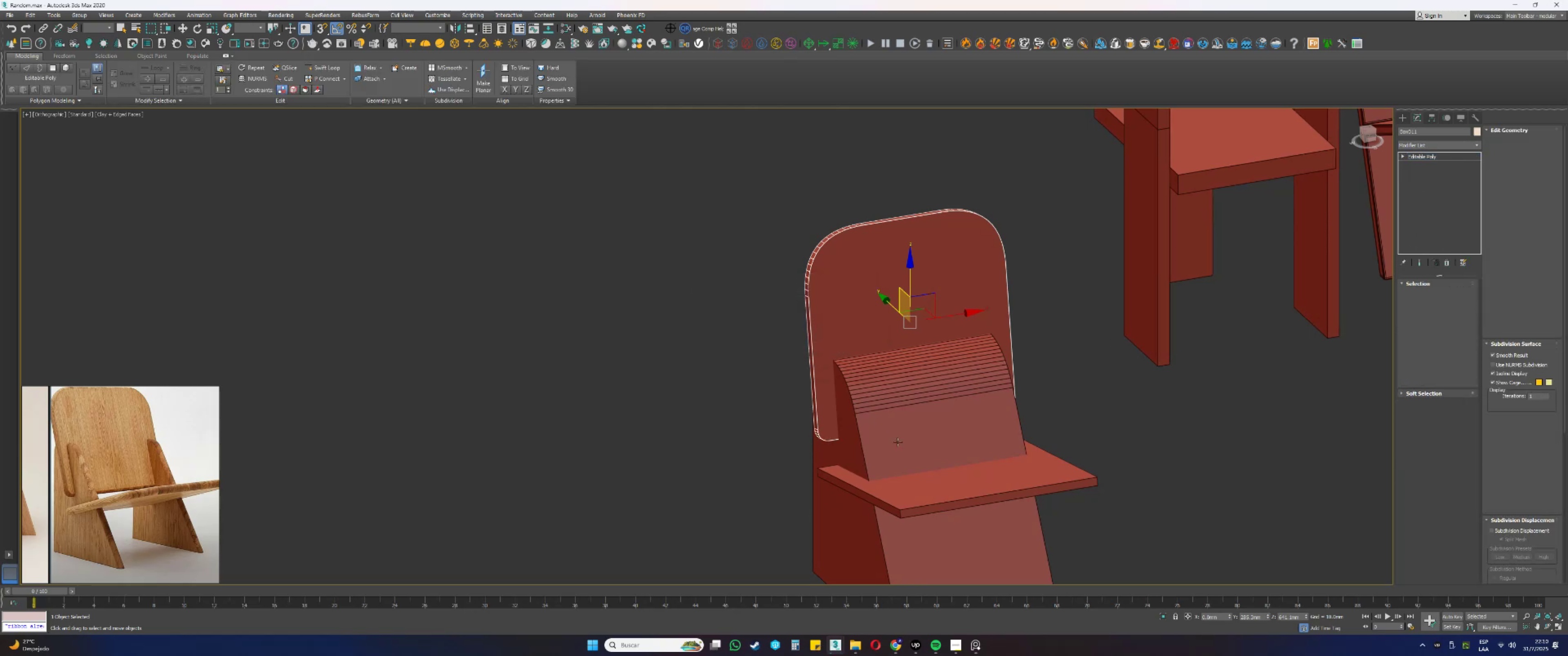 
key(Alt+AltLeft)
 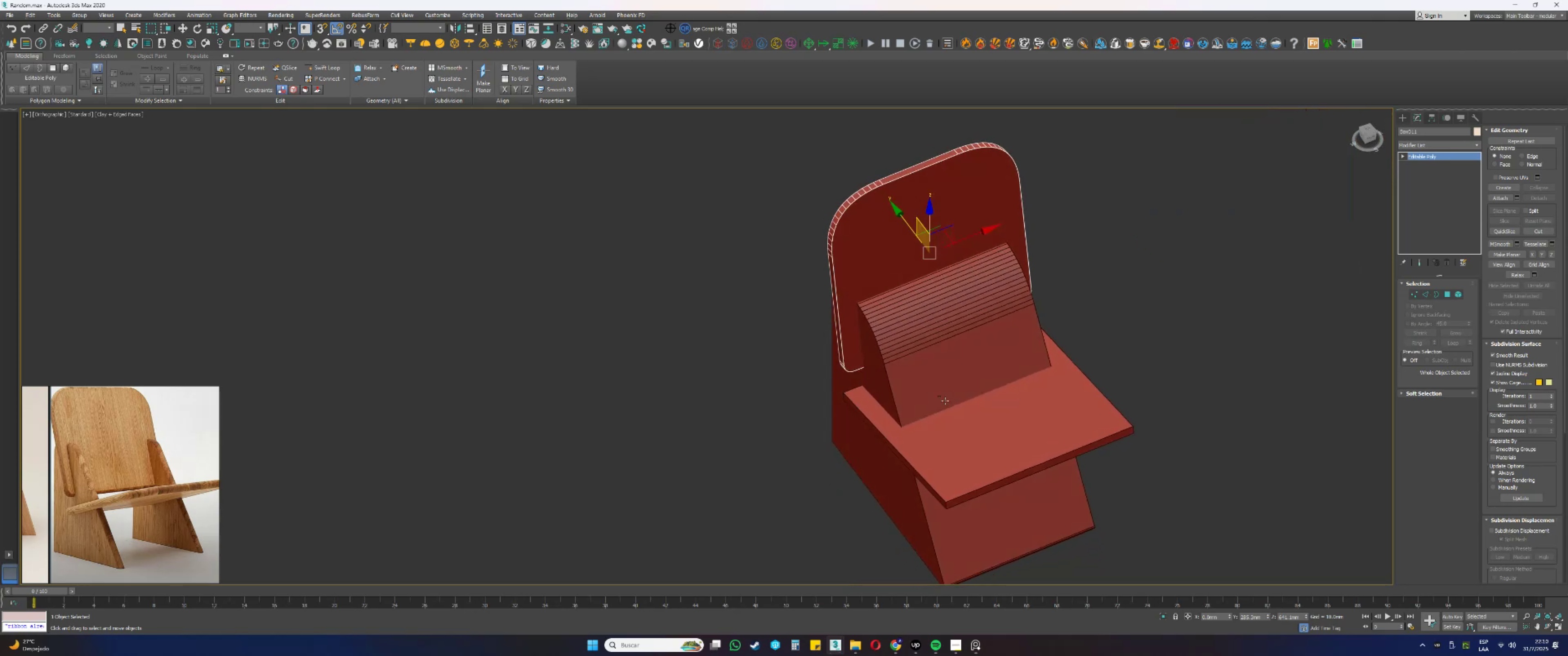 
left_click([960, 423])
 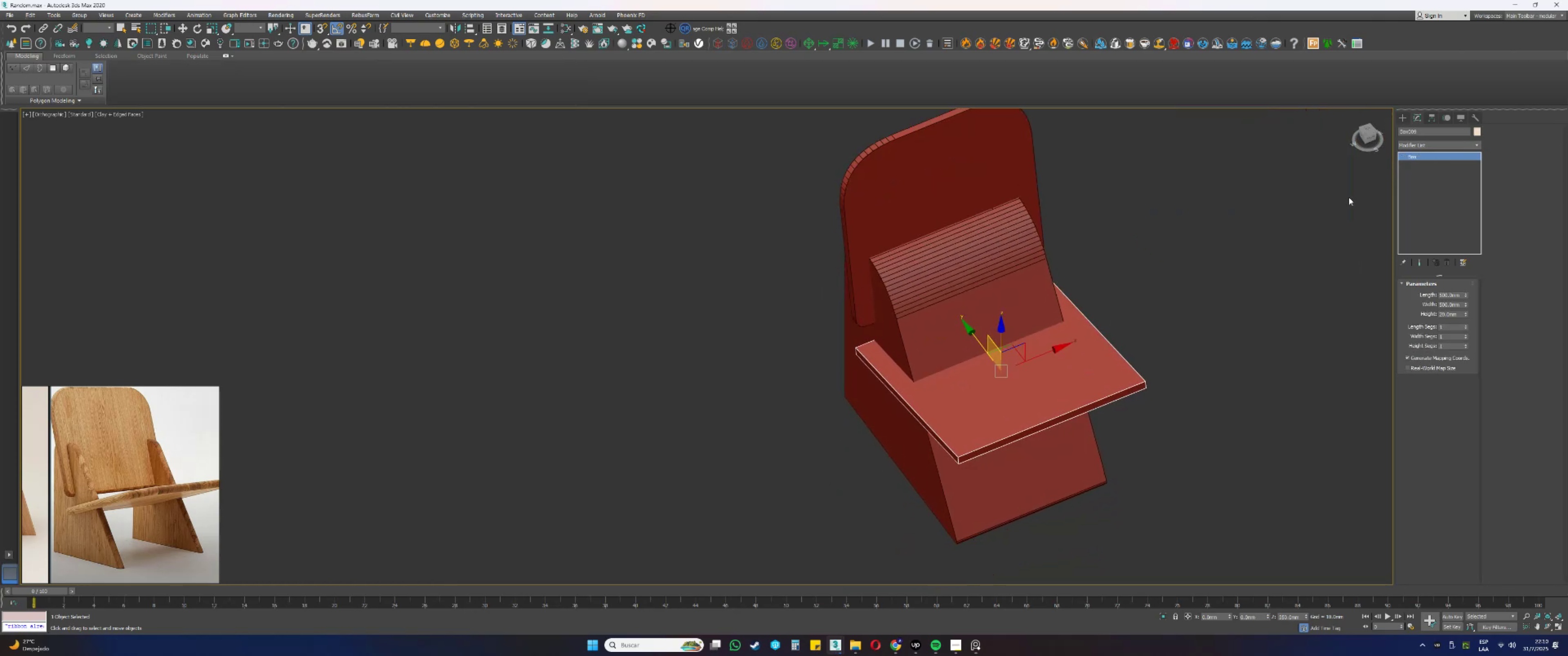 
left_click([1423, 144])
 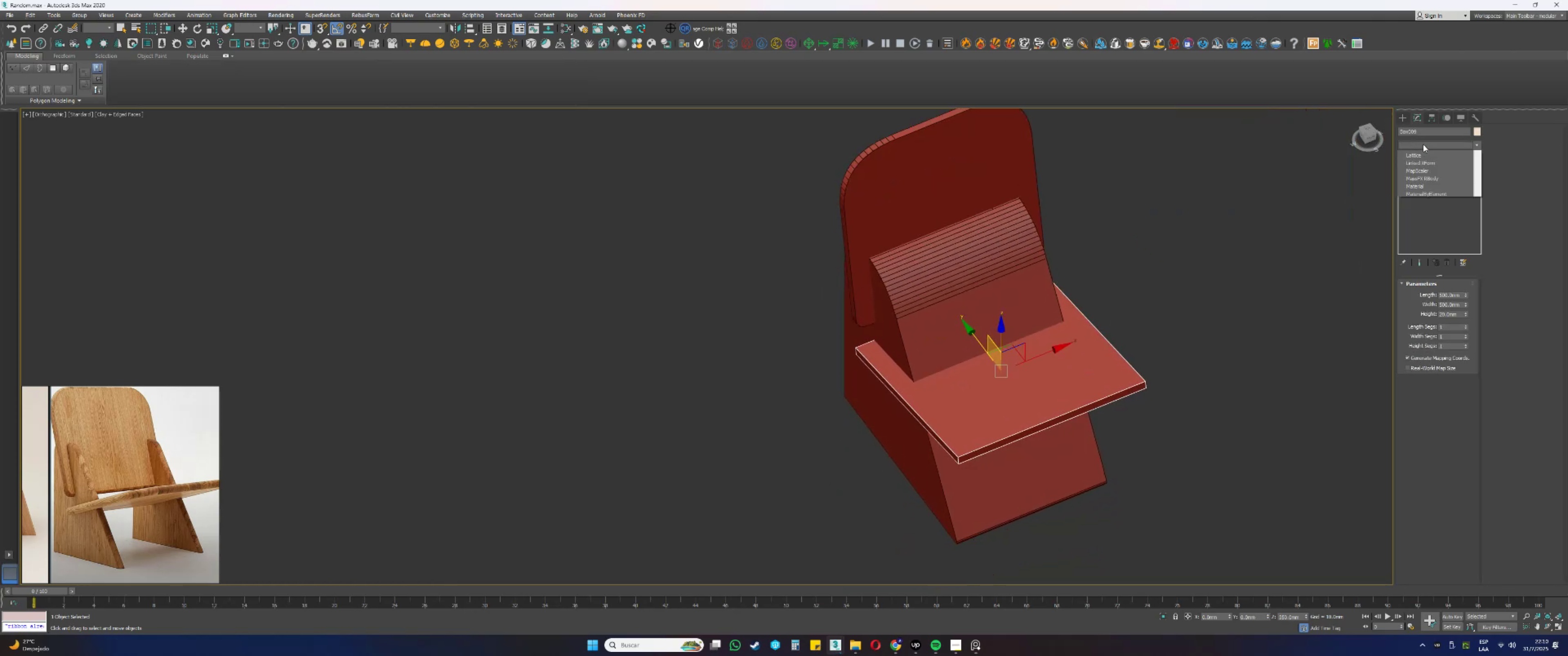 
key(E)
 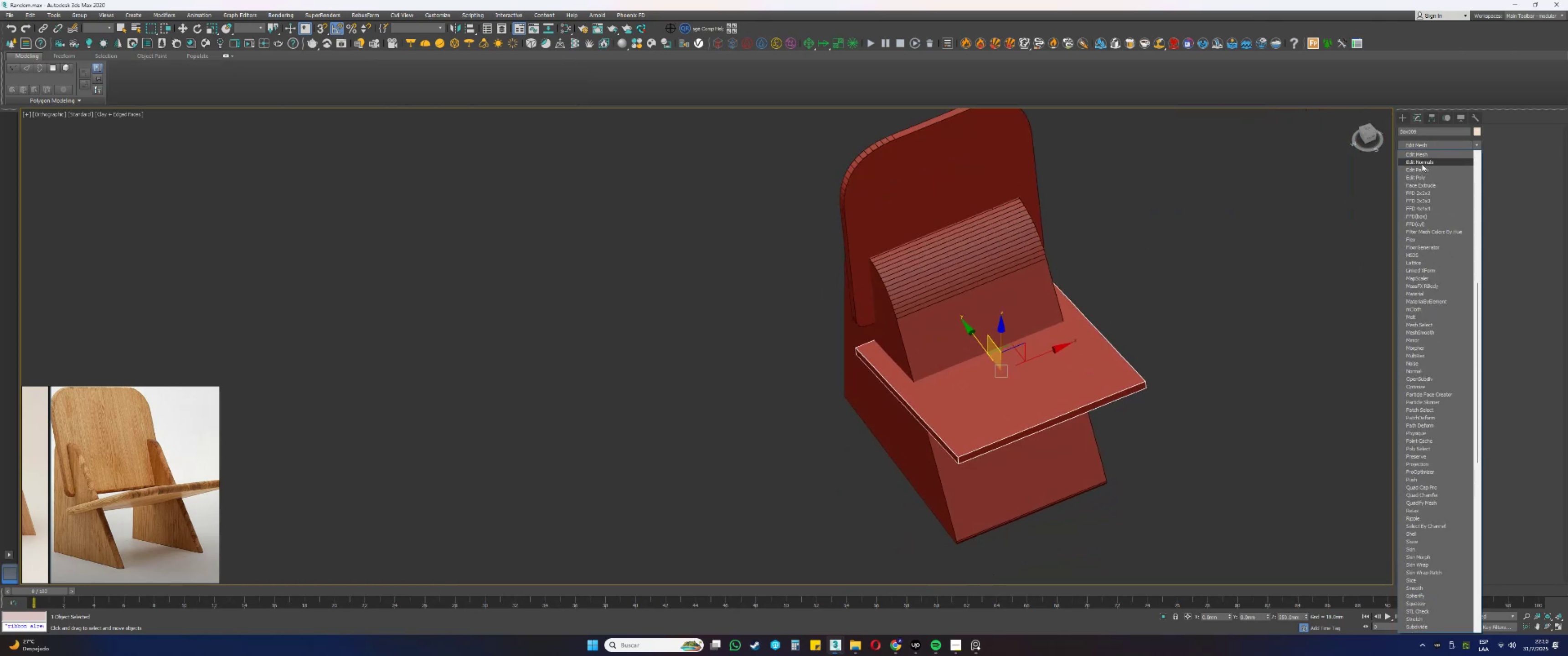 
left_click([1419, 178])
 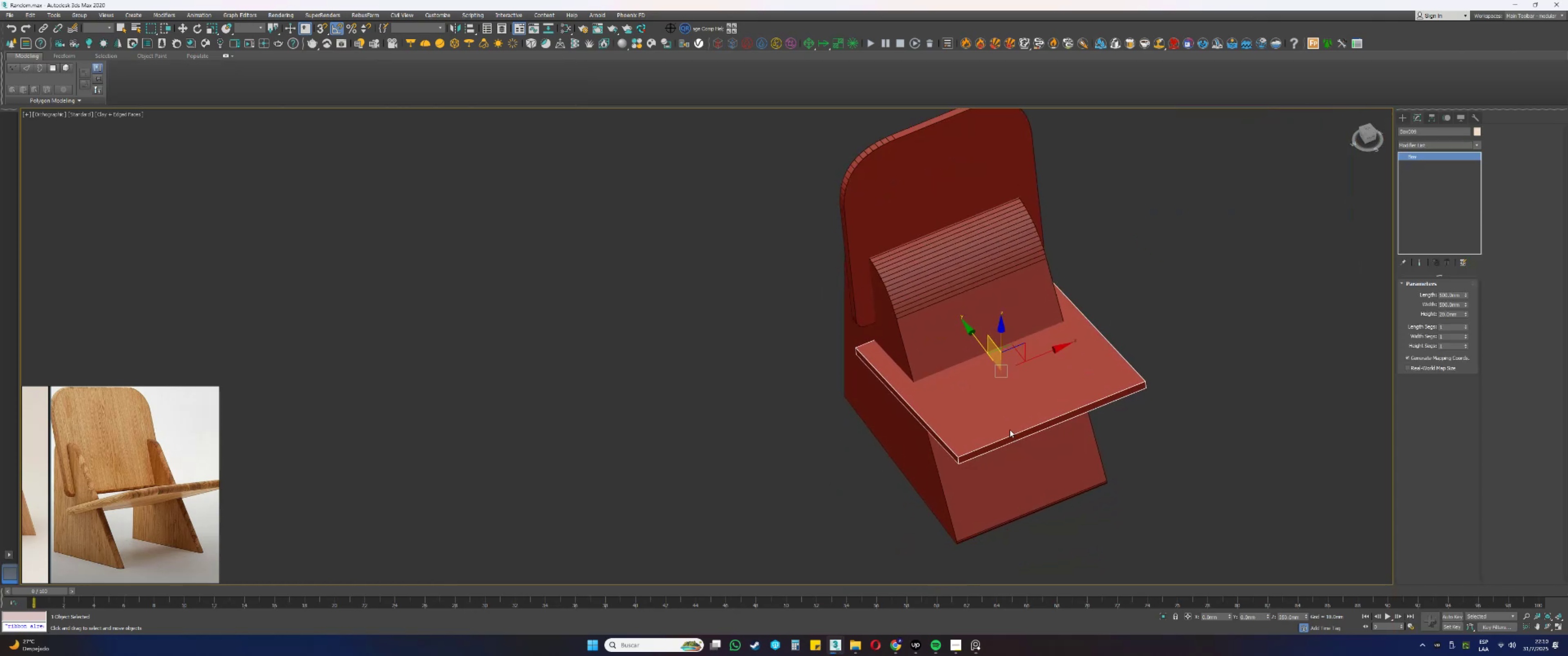 
hold_key(key=AltLeft, duration=0.47)
 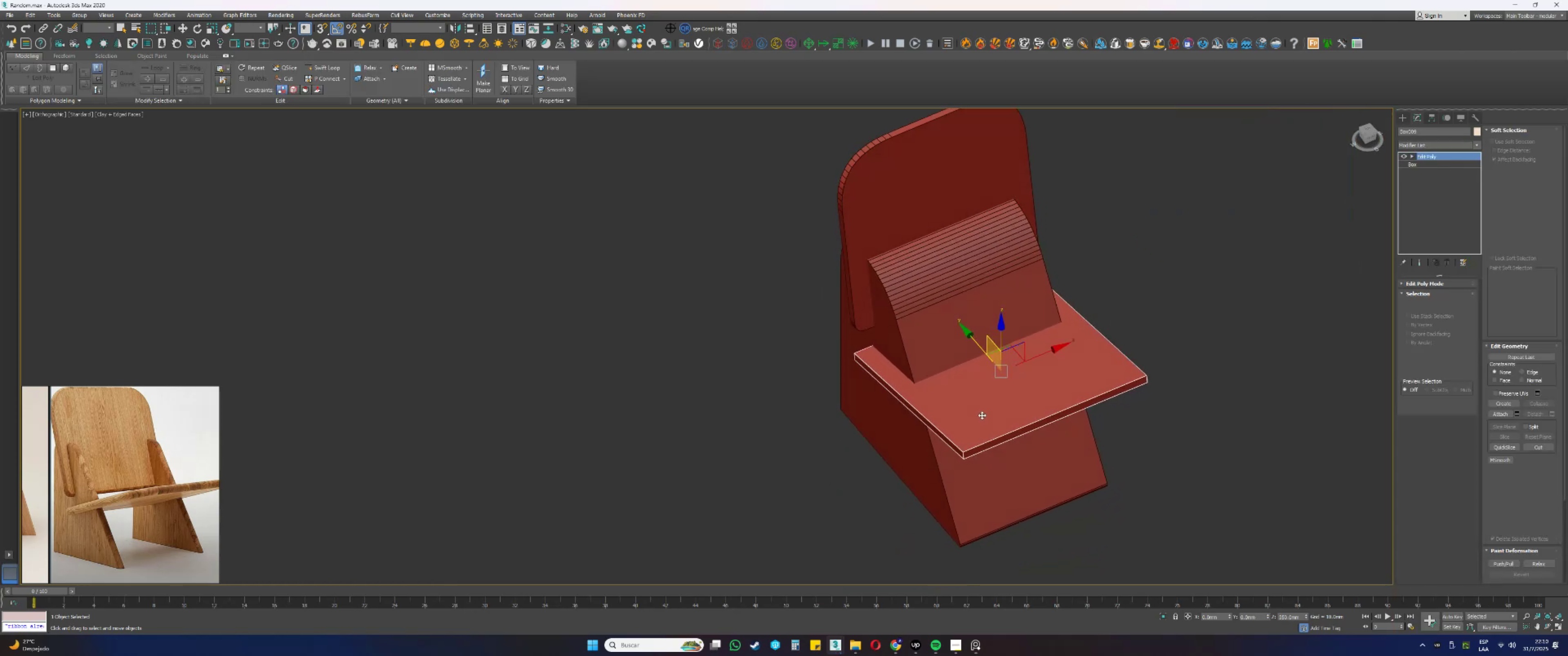 
key(Alt+AltLeft)
 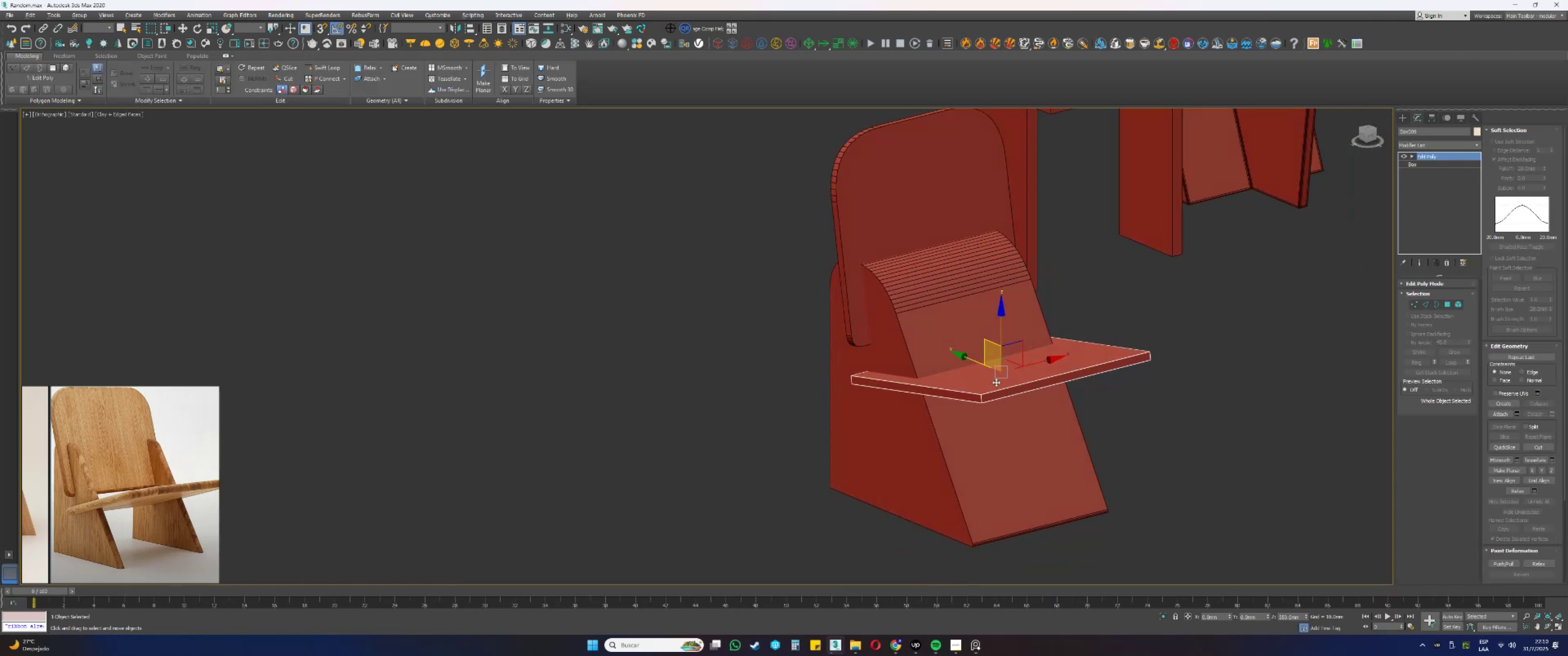 
scroll: coordinate [990, 416], scroll_direction: up, amount: 1.0
 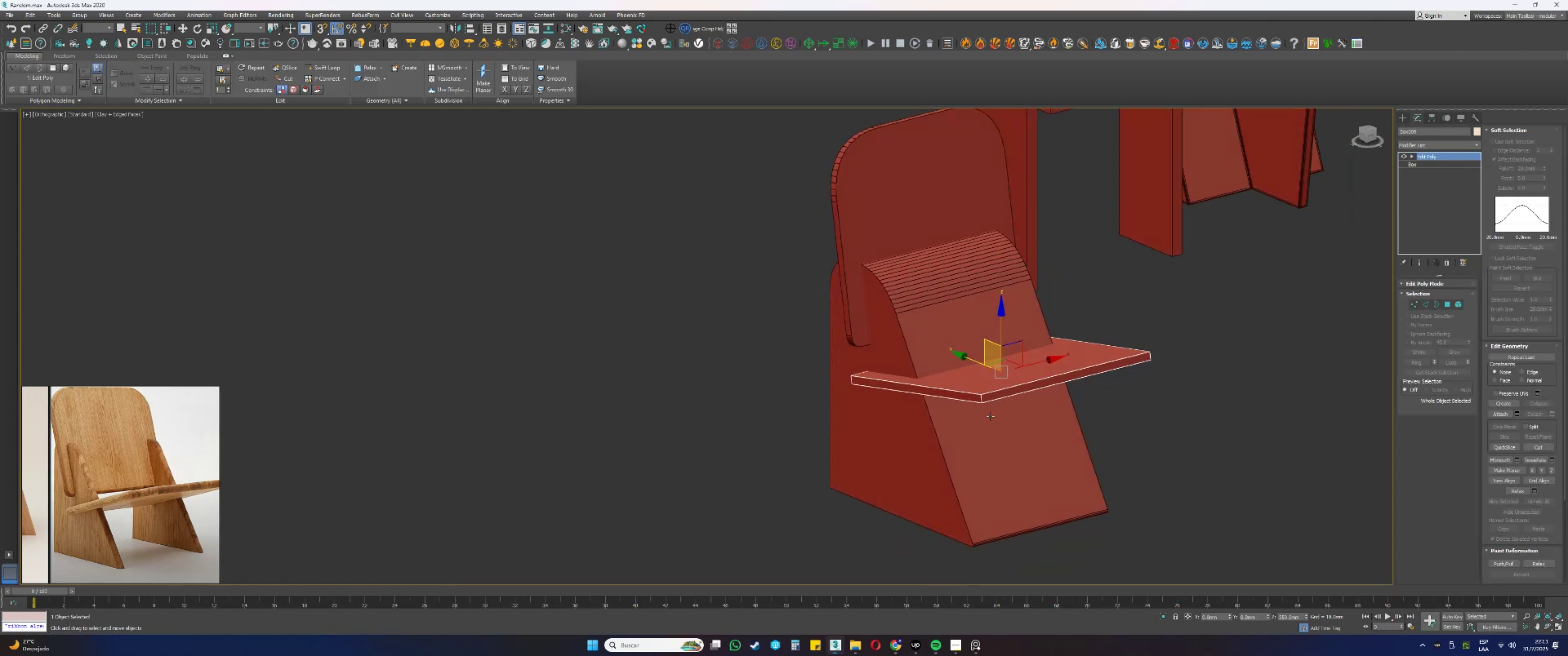 
key(2)
 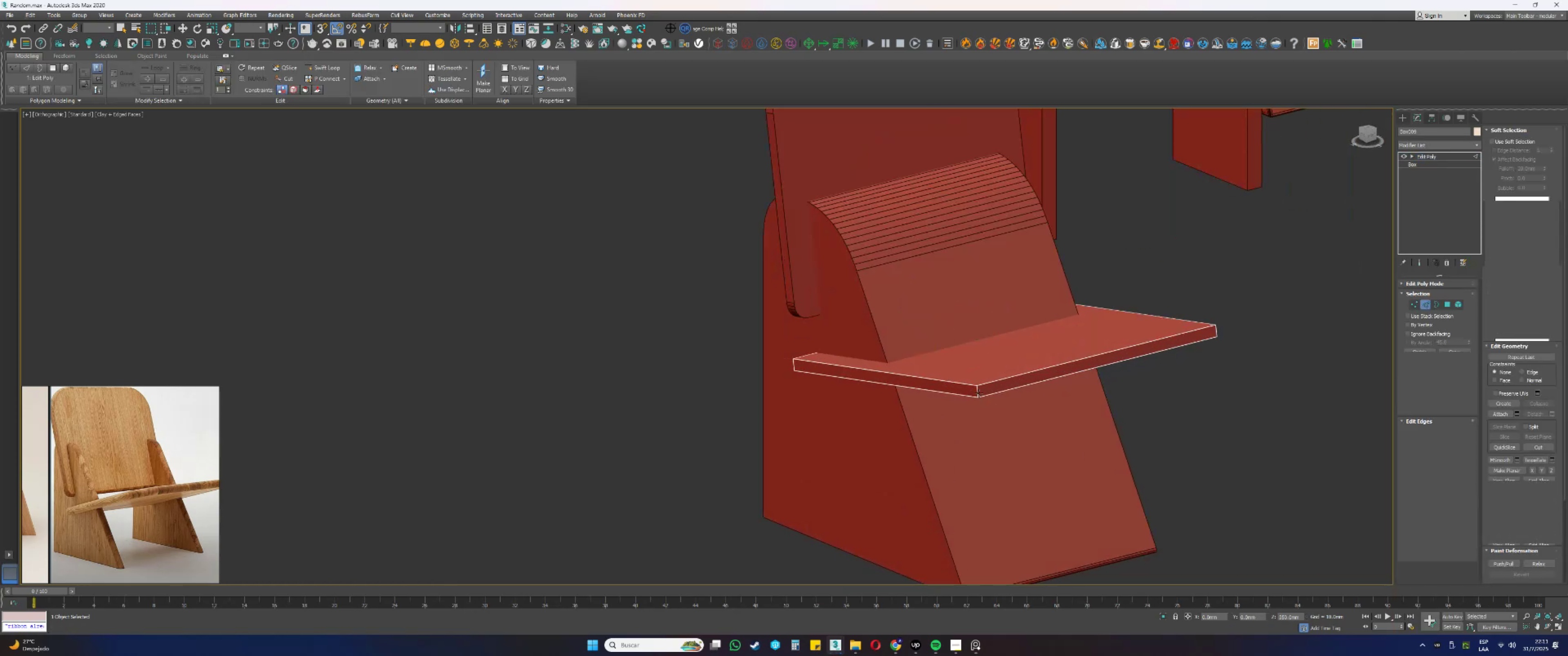 
left_click([978, 392])
 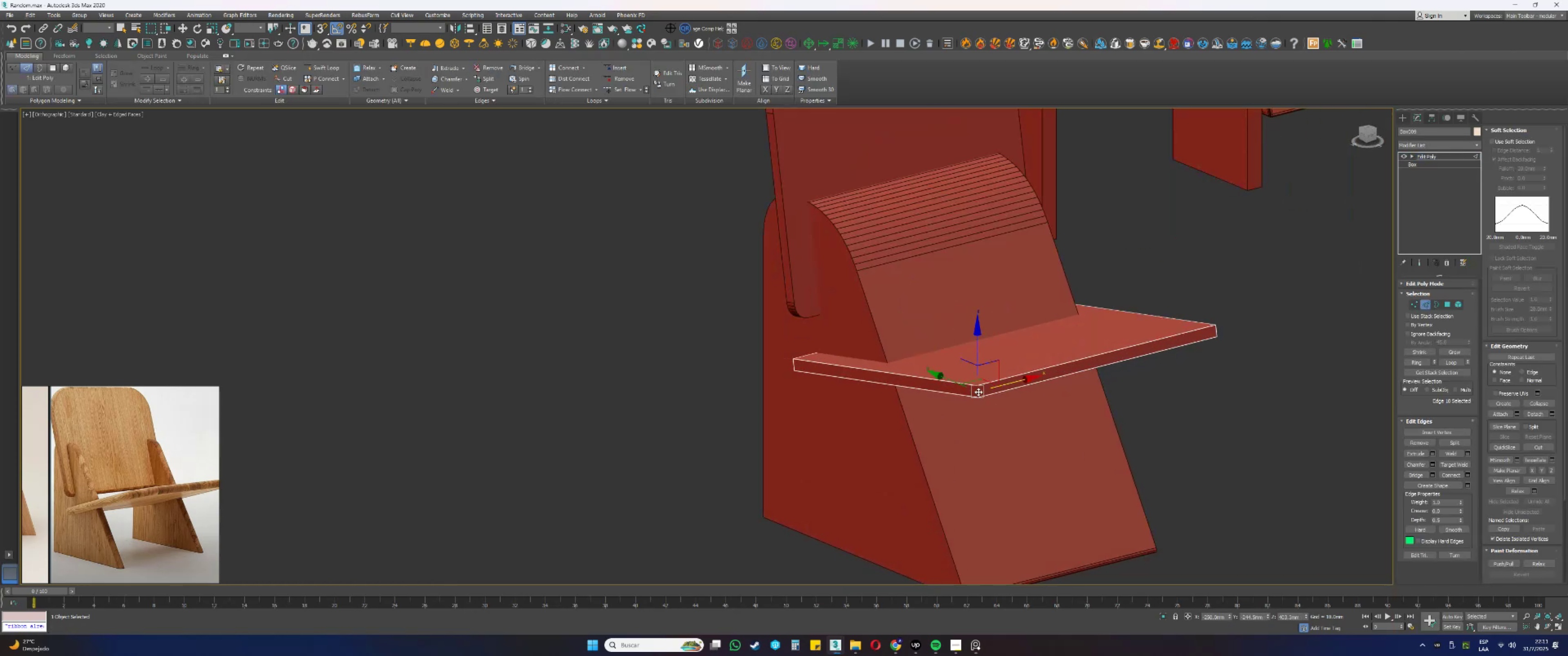 
scroll: coordinate [978, 392], scroll_direction: down, amount: 2.0
 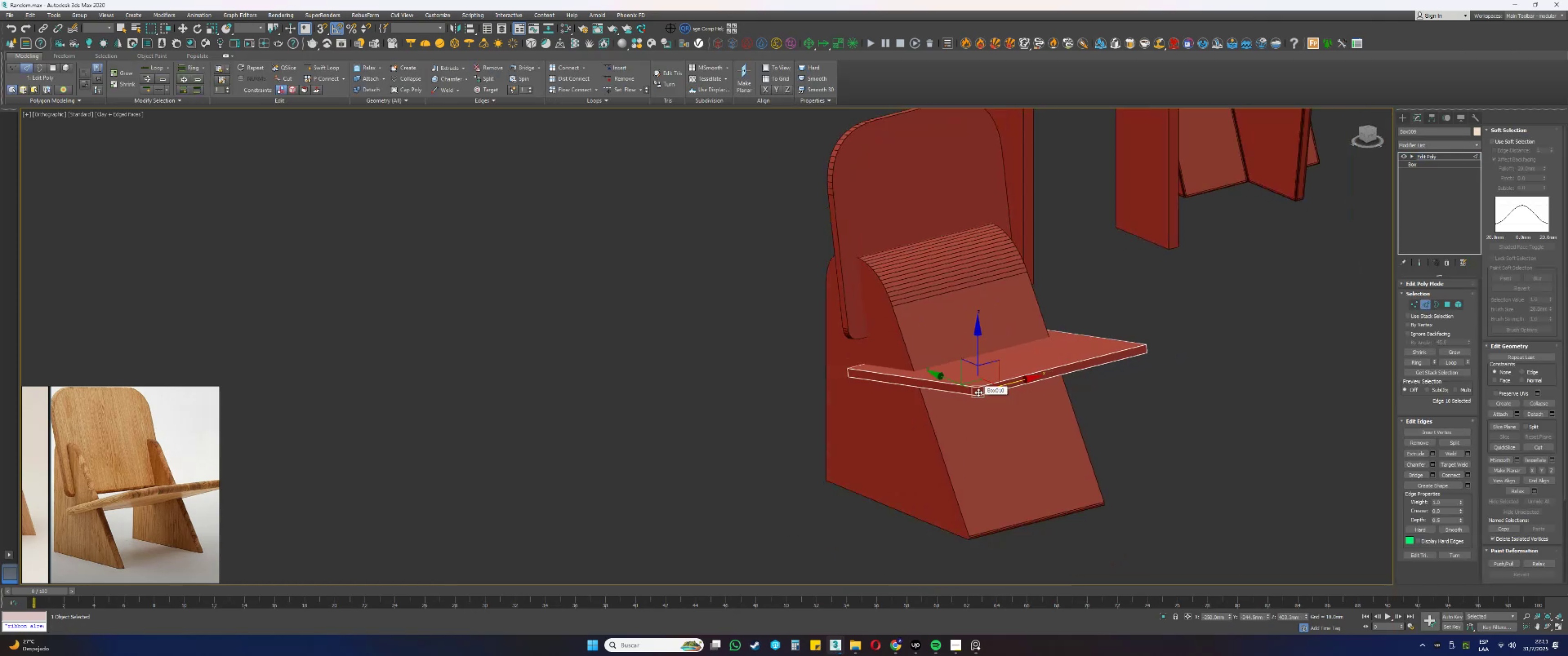 
key(Alt+AltLeft)
 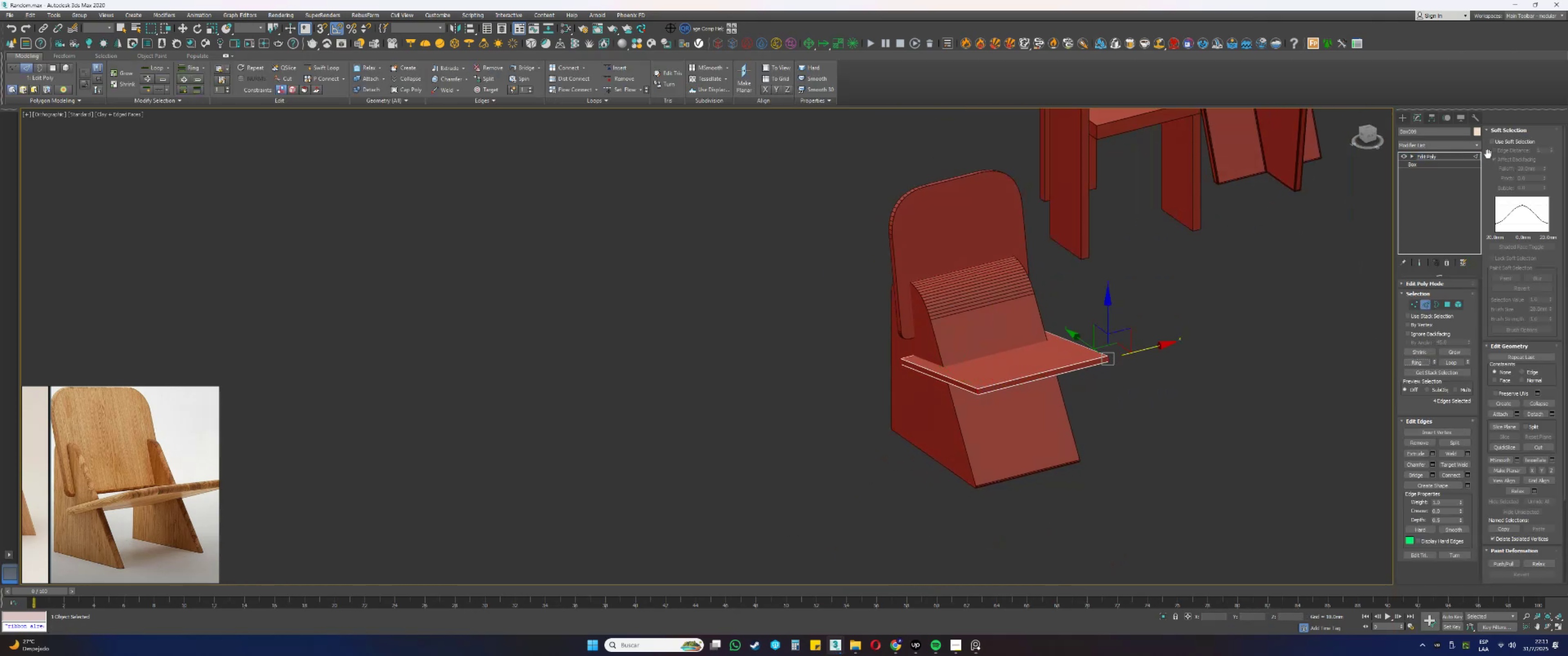 
double_click([1496, 133])
 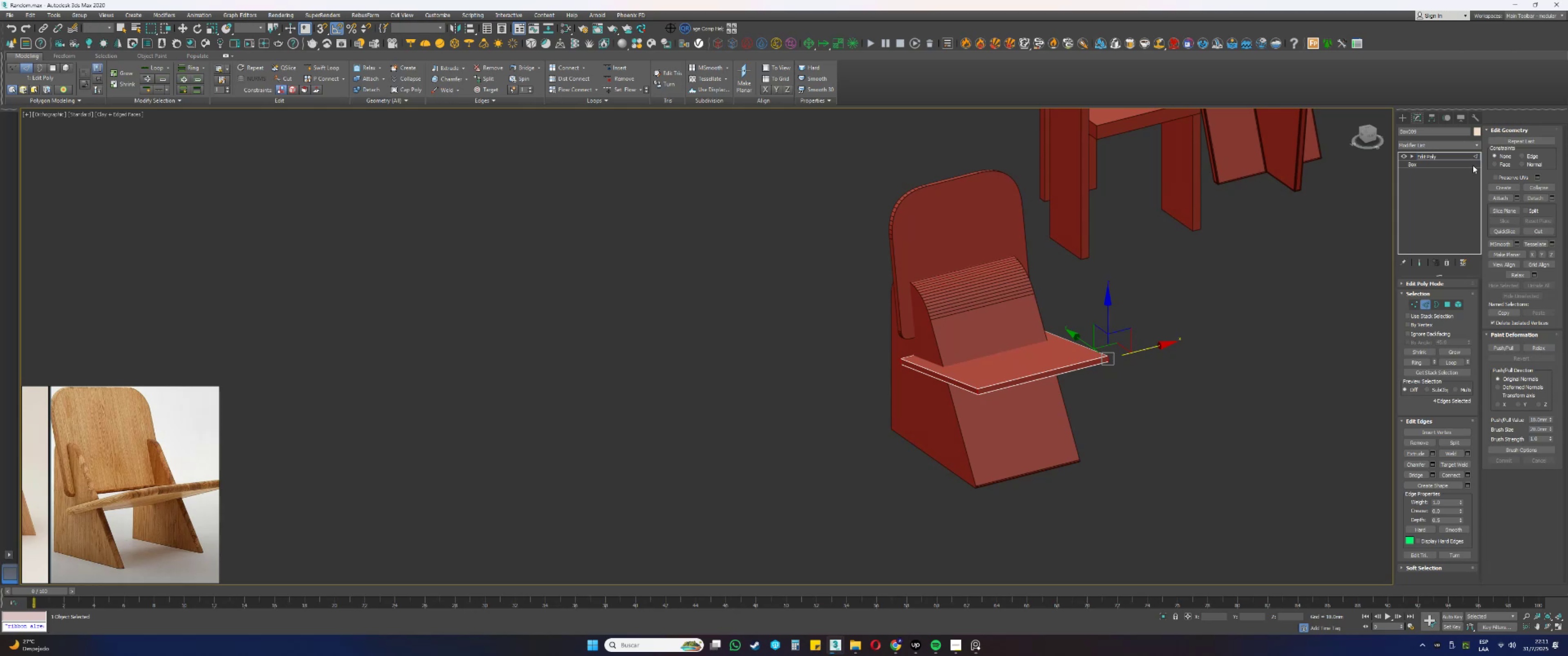 
scroll: coordinate [969, 414], scroll_direction: up, amount: 1.0
 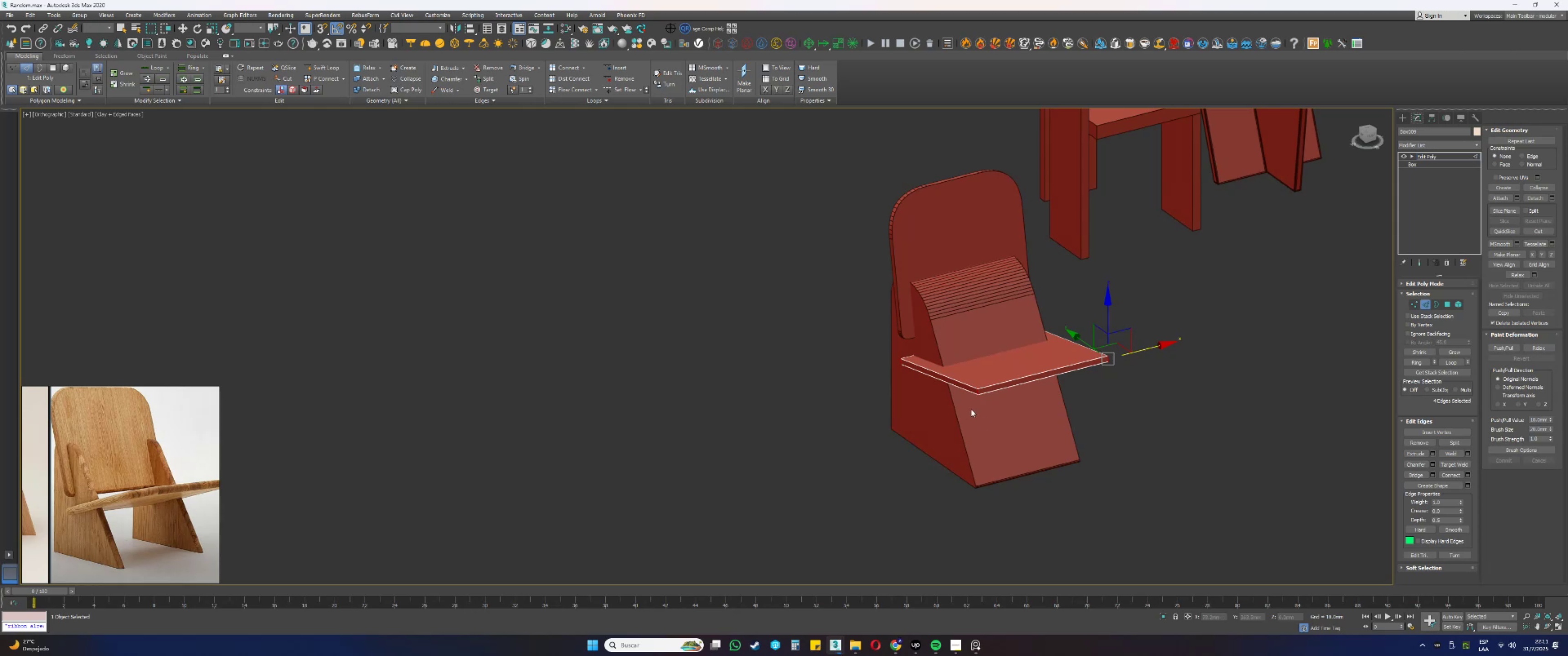 
key(Alt+AltLeft)
 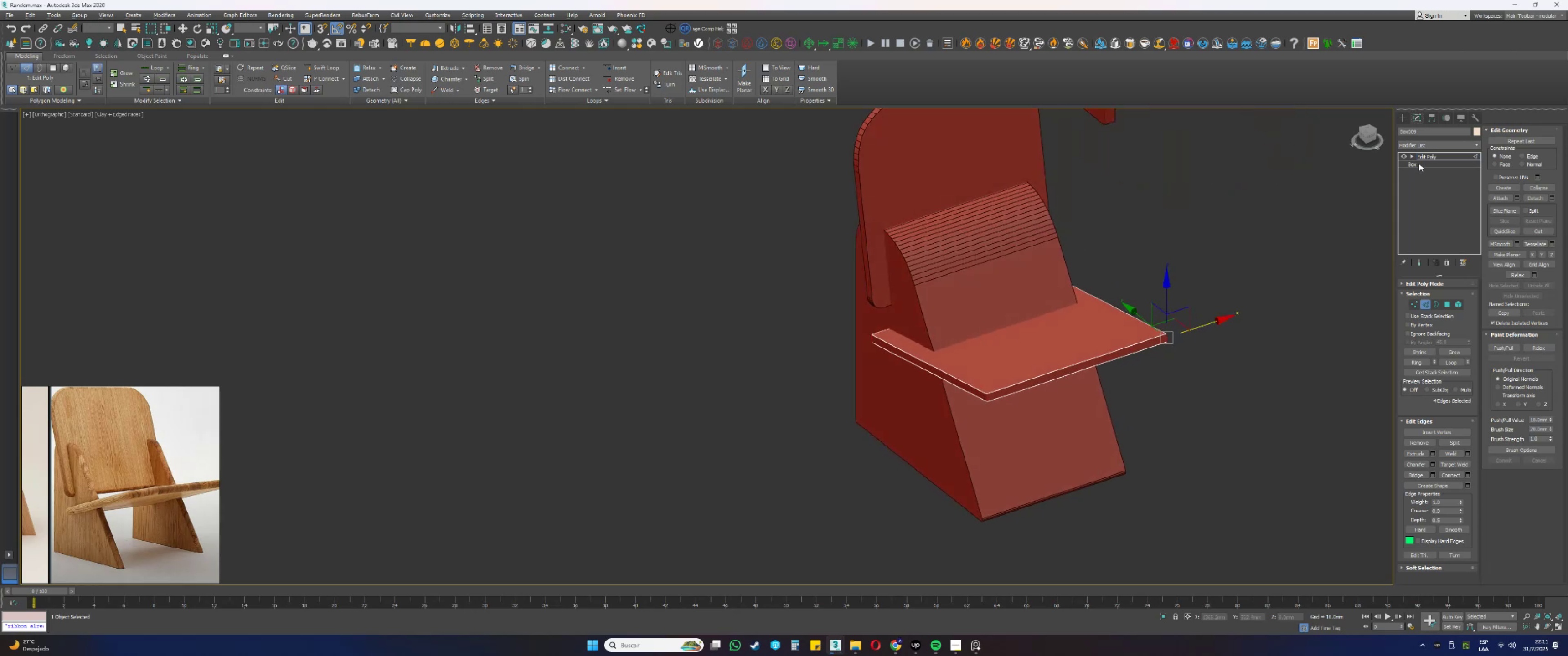 
left_click([1424, 145])
 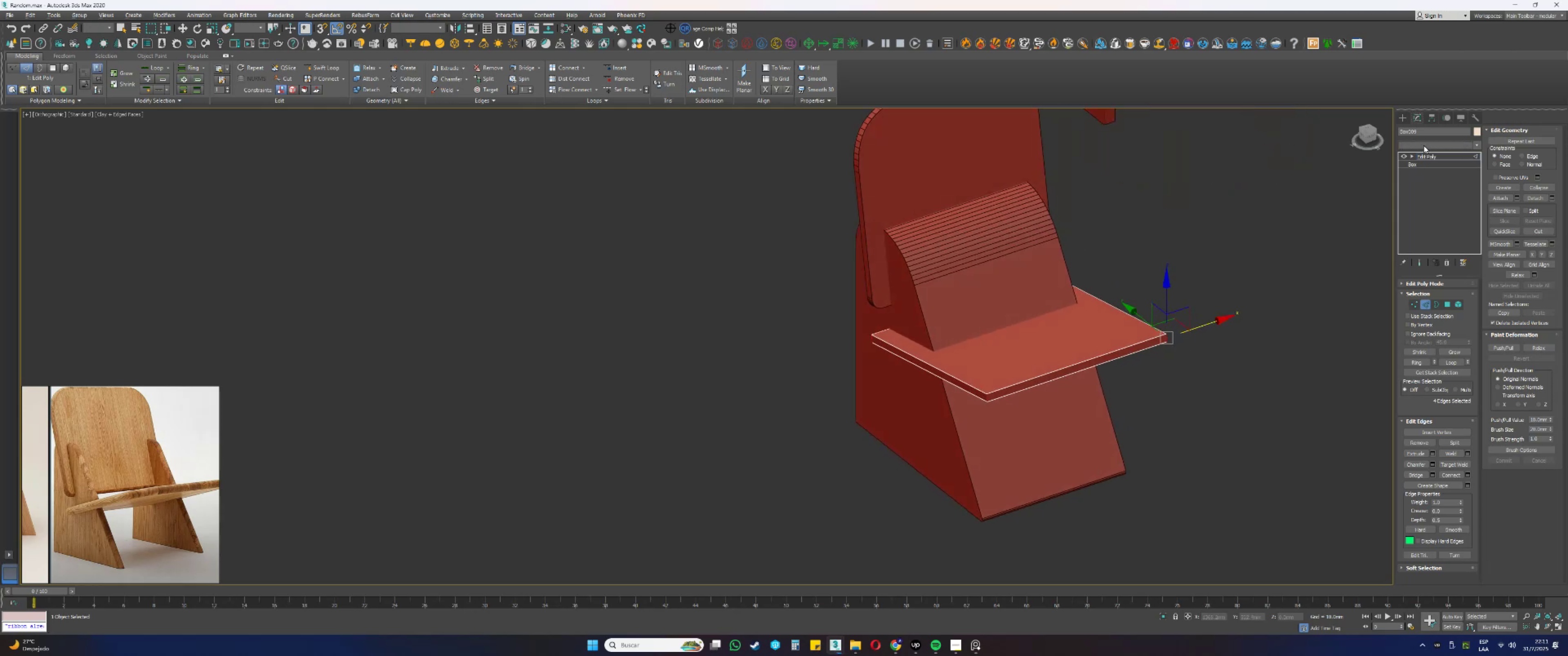 
key(Q)
 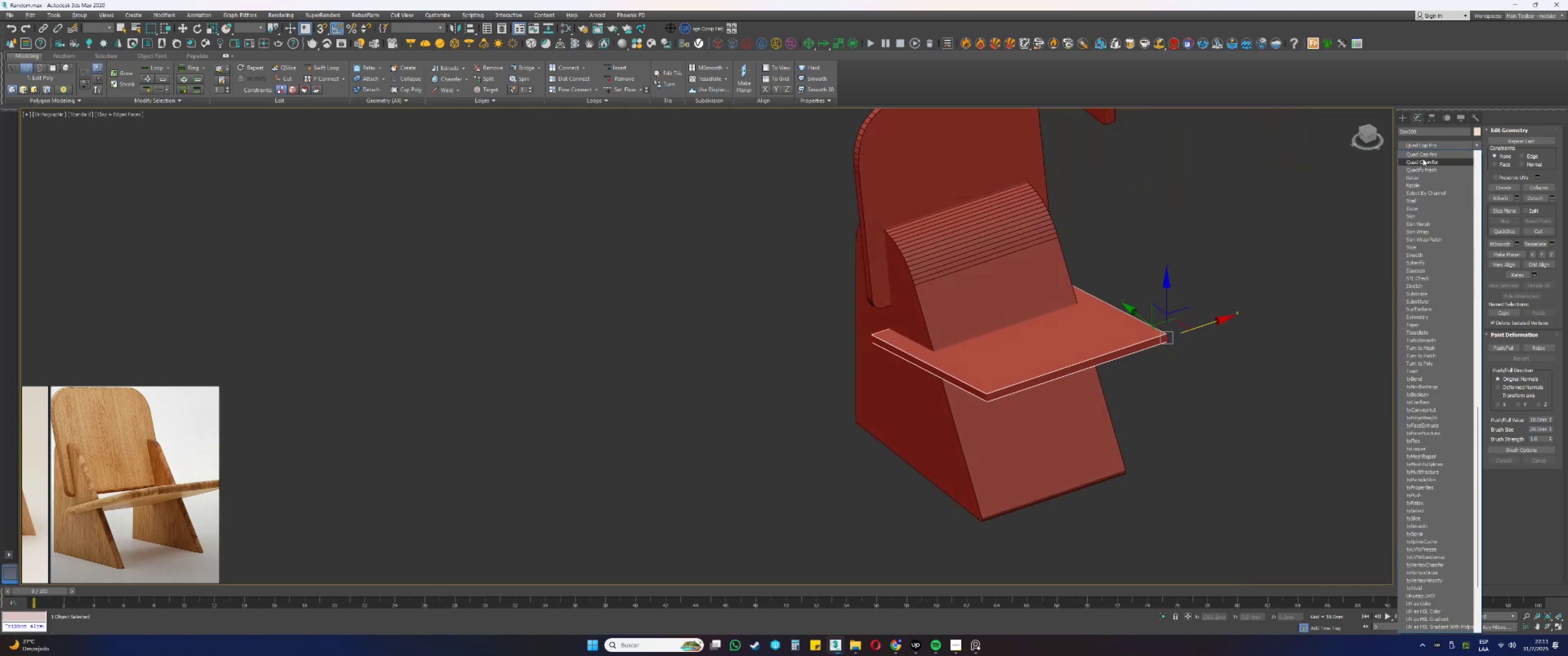 
left_click([1423, 159])
 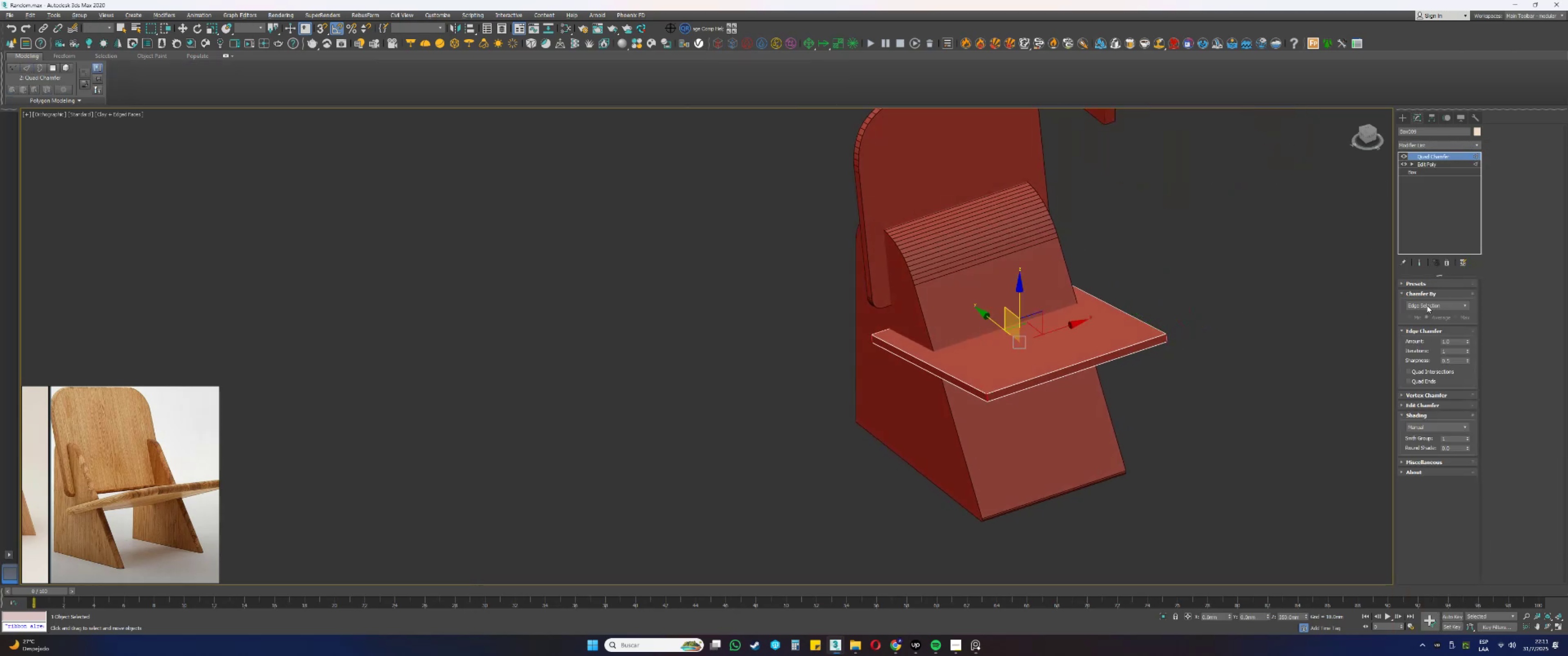 
left_click_drag(start_coordinate=[1453, 340], to_coordinate=[1421, 344])
 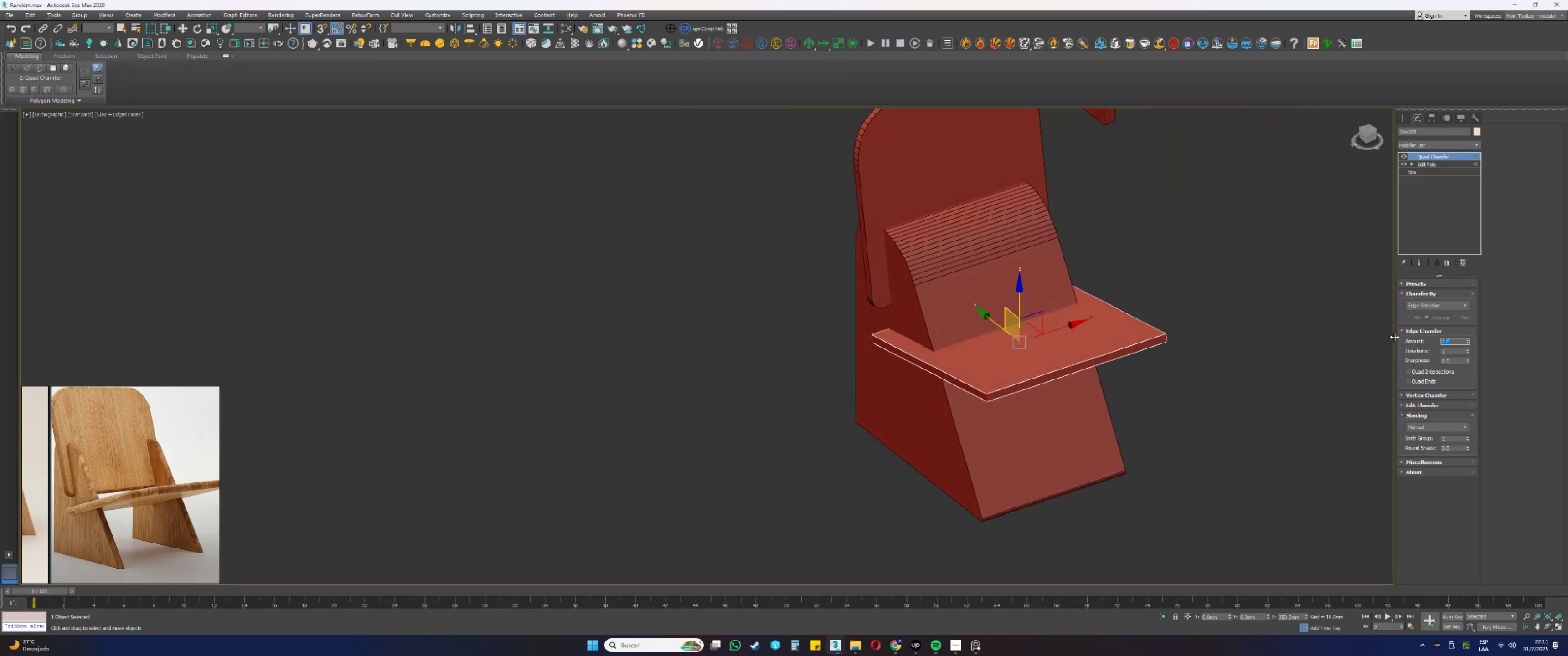 
key(Numpad2)
 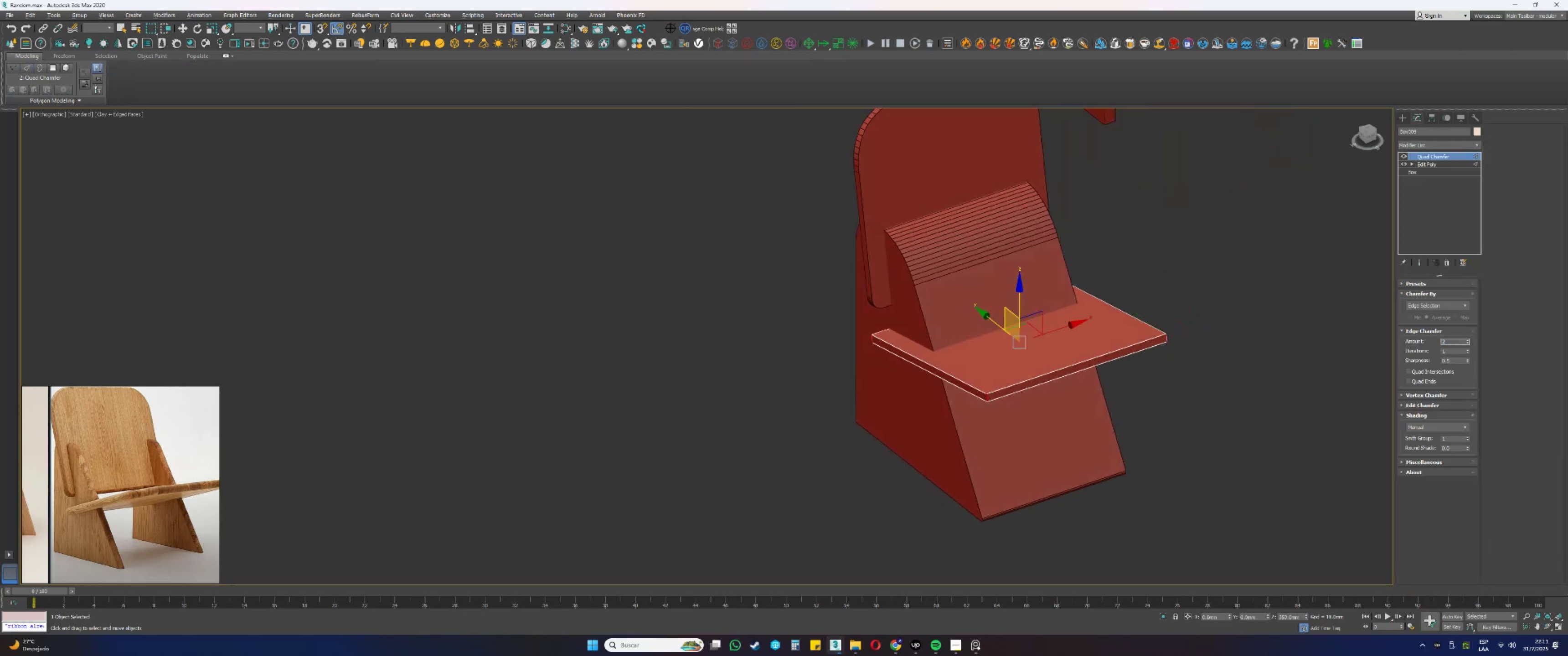 
key(Backspace)
 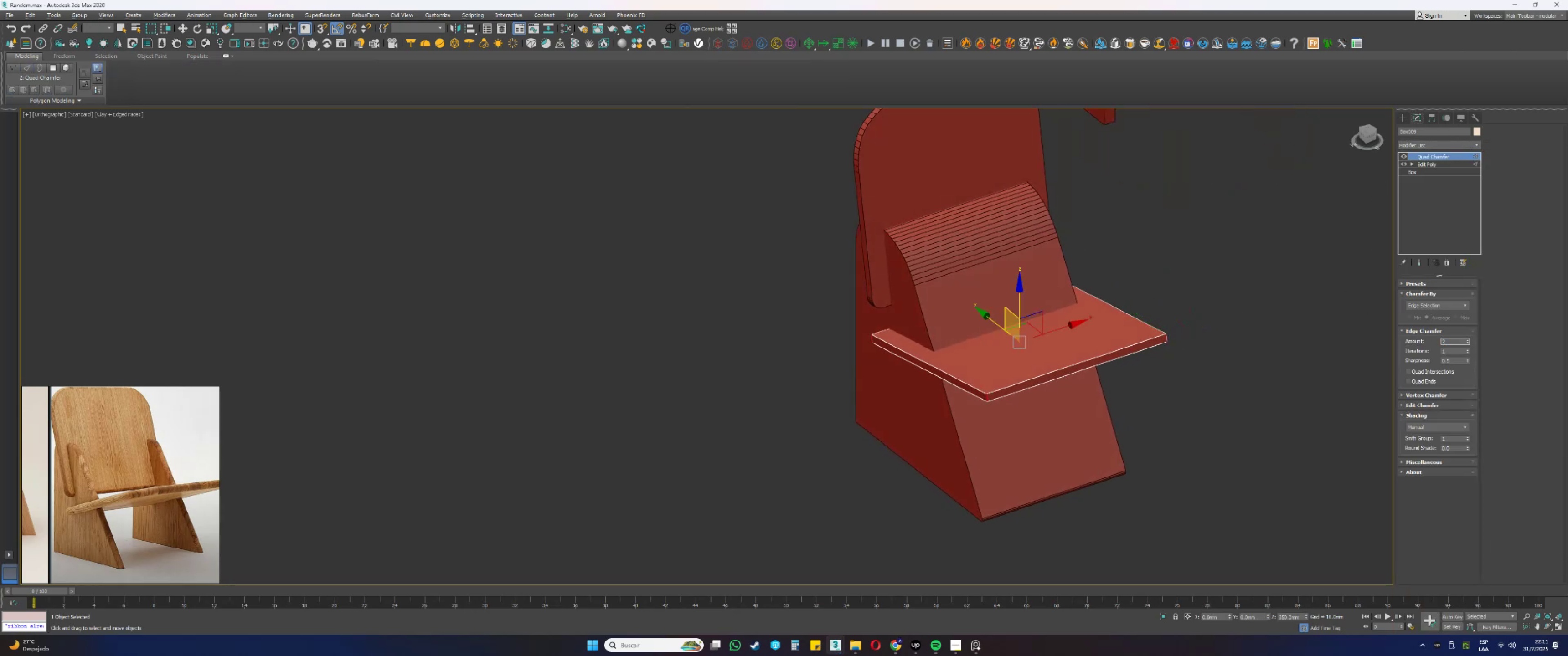 
key(Backspace)
 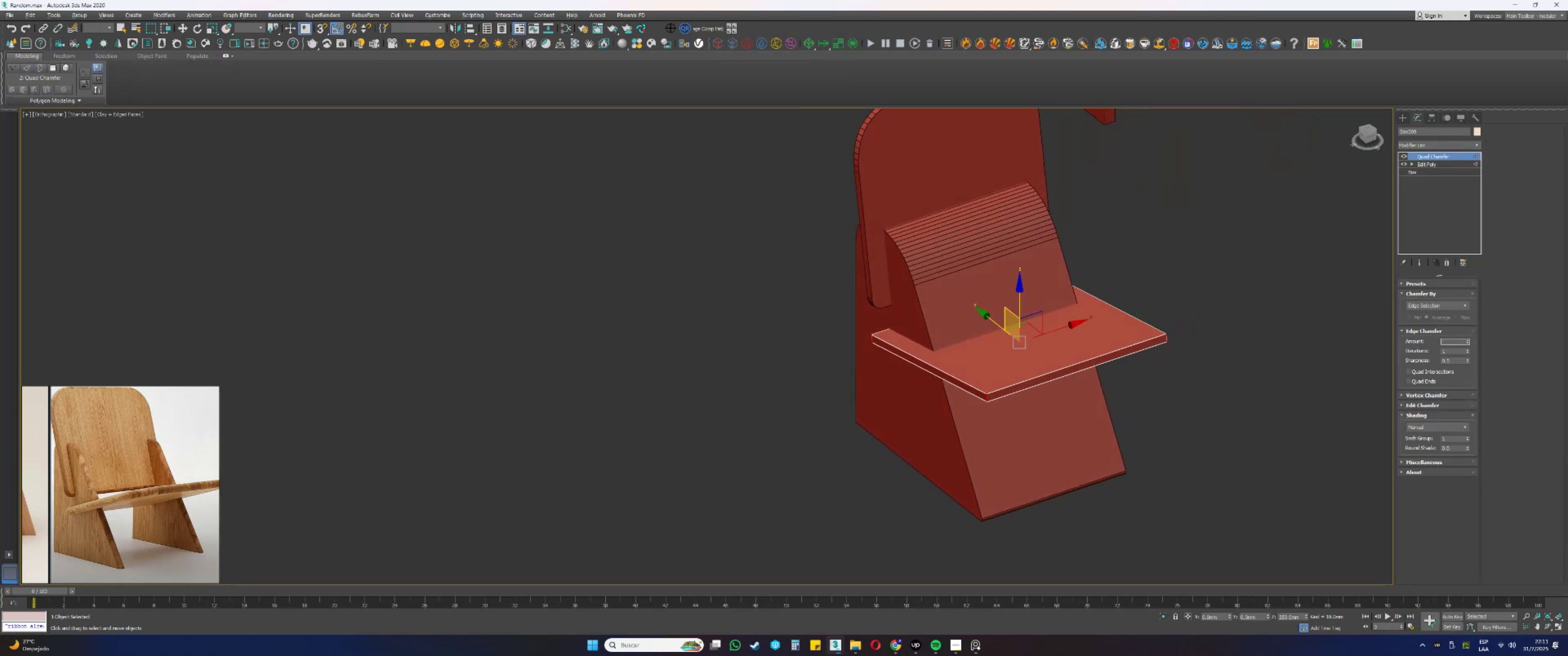 
key(Numpad5)
 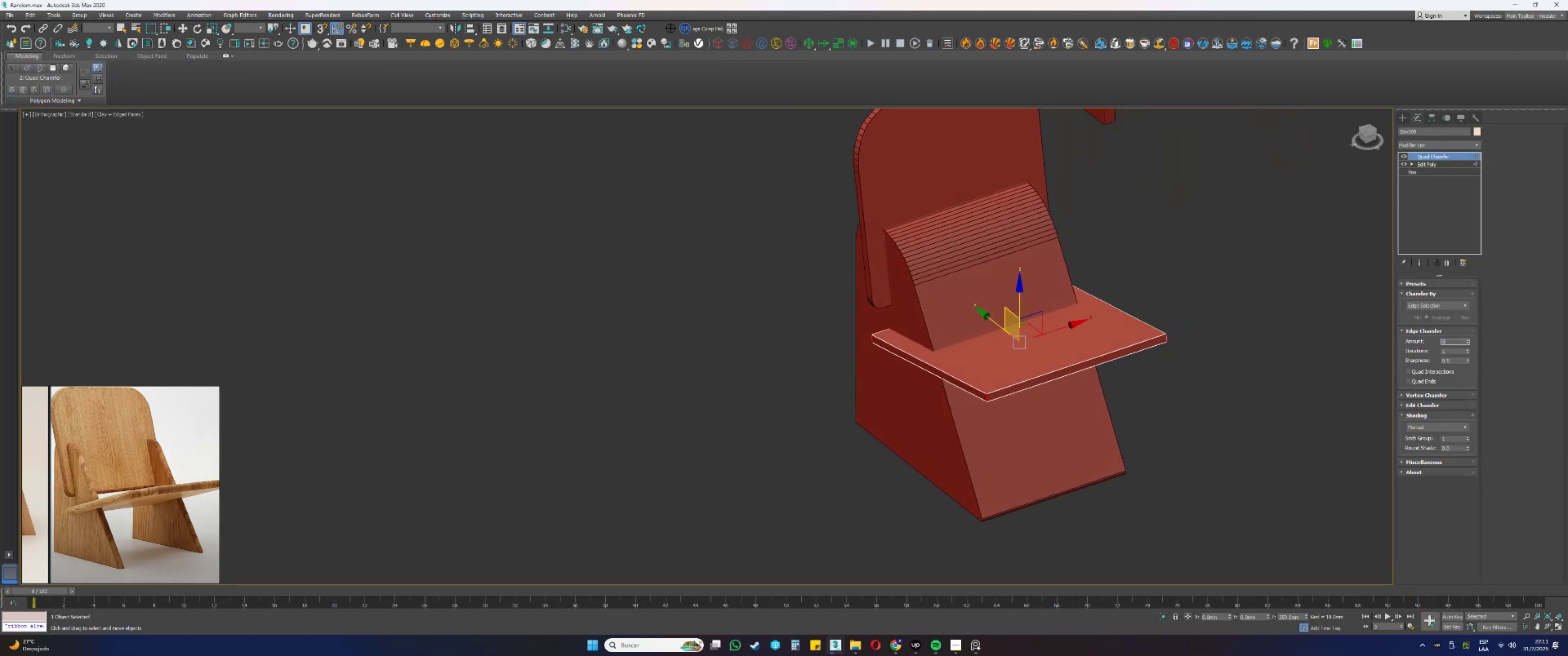 
key(Numpad0)
 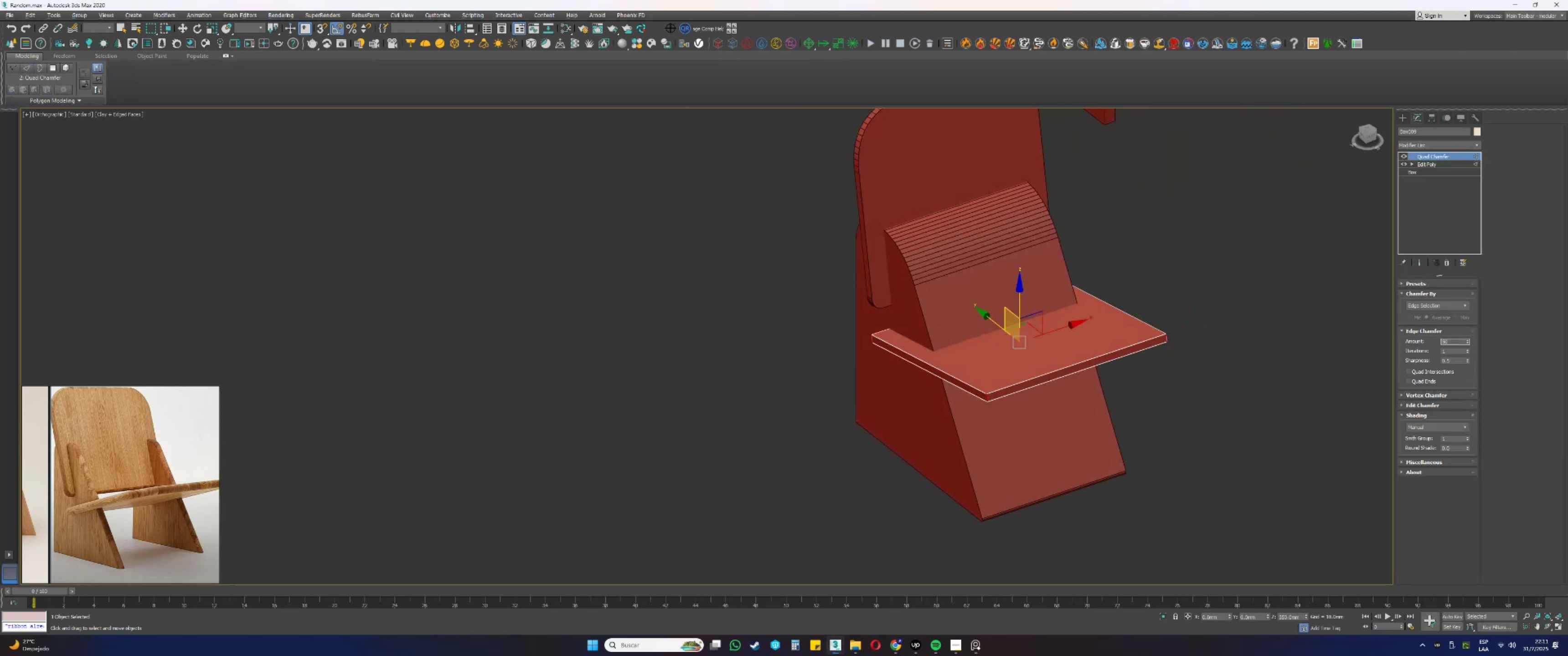 
key(NumpadEnter)
 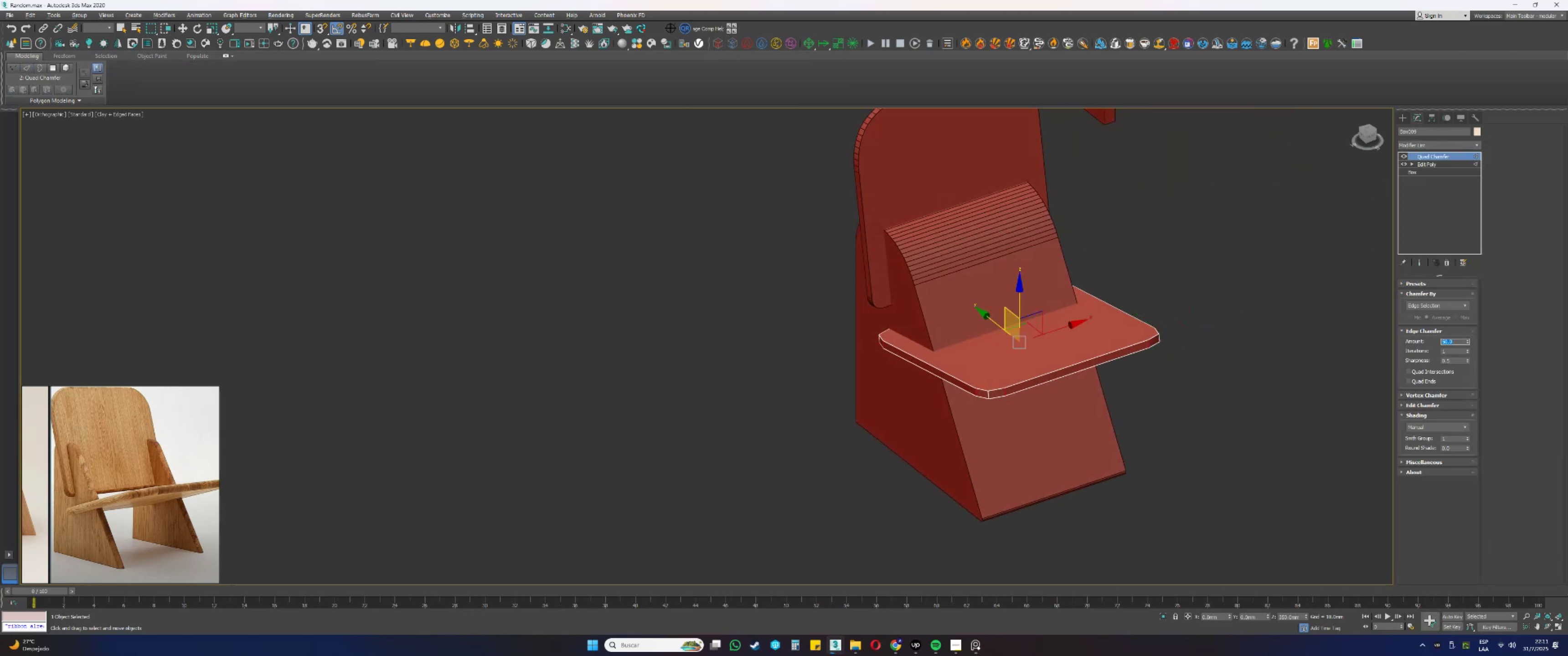 
key(Numpad1)
 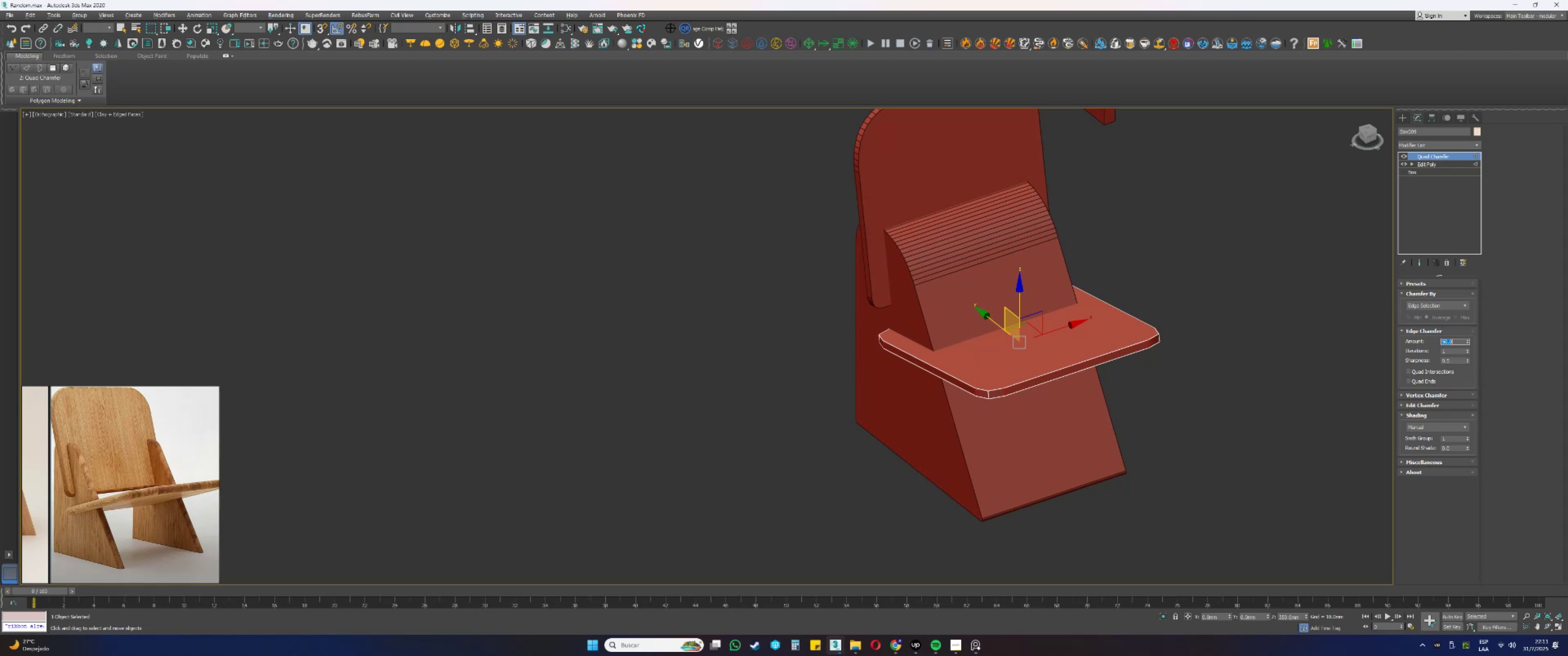 
key(Numpad0)
 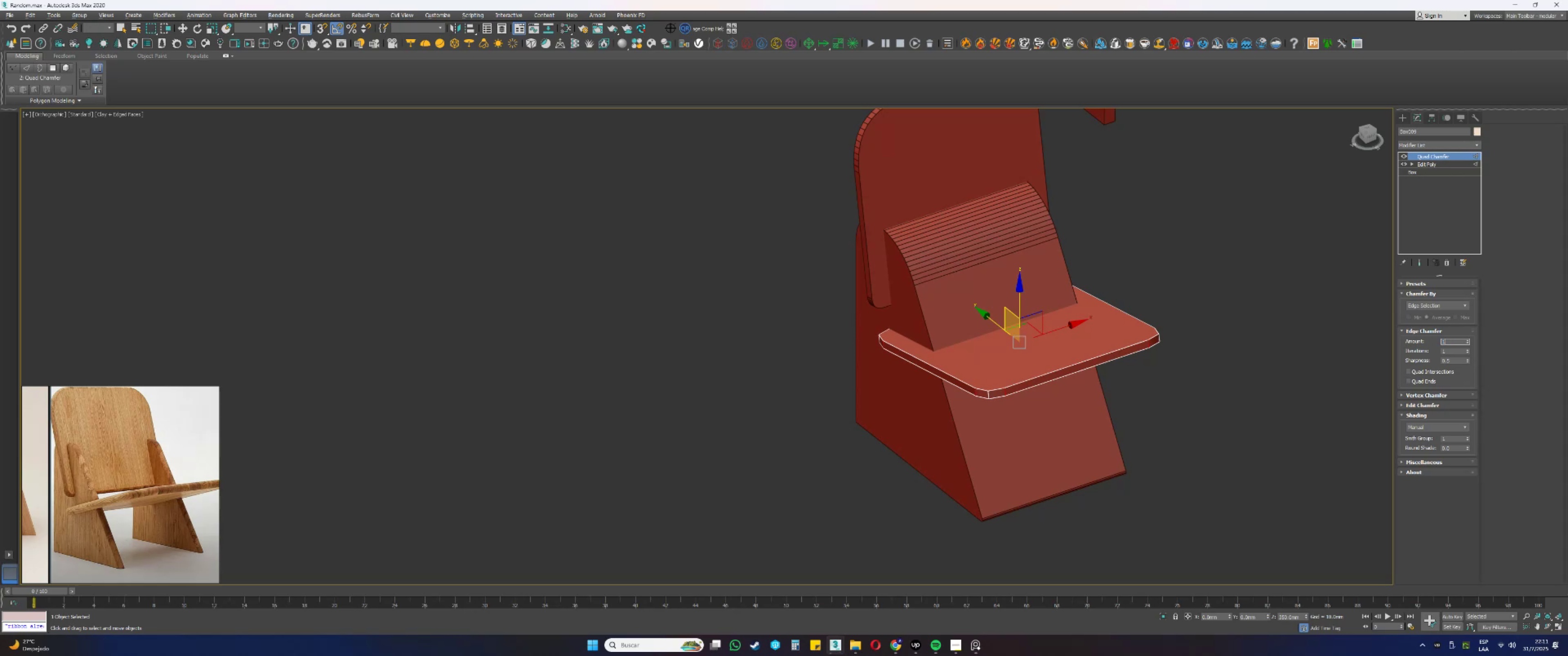 
key(Numpad0)
 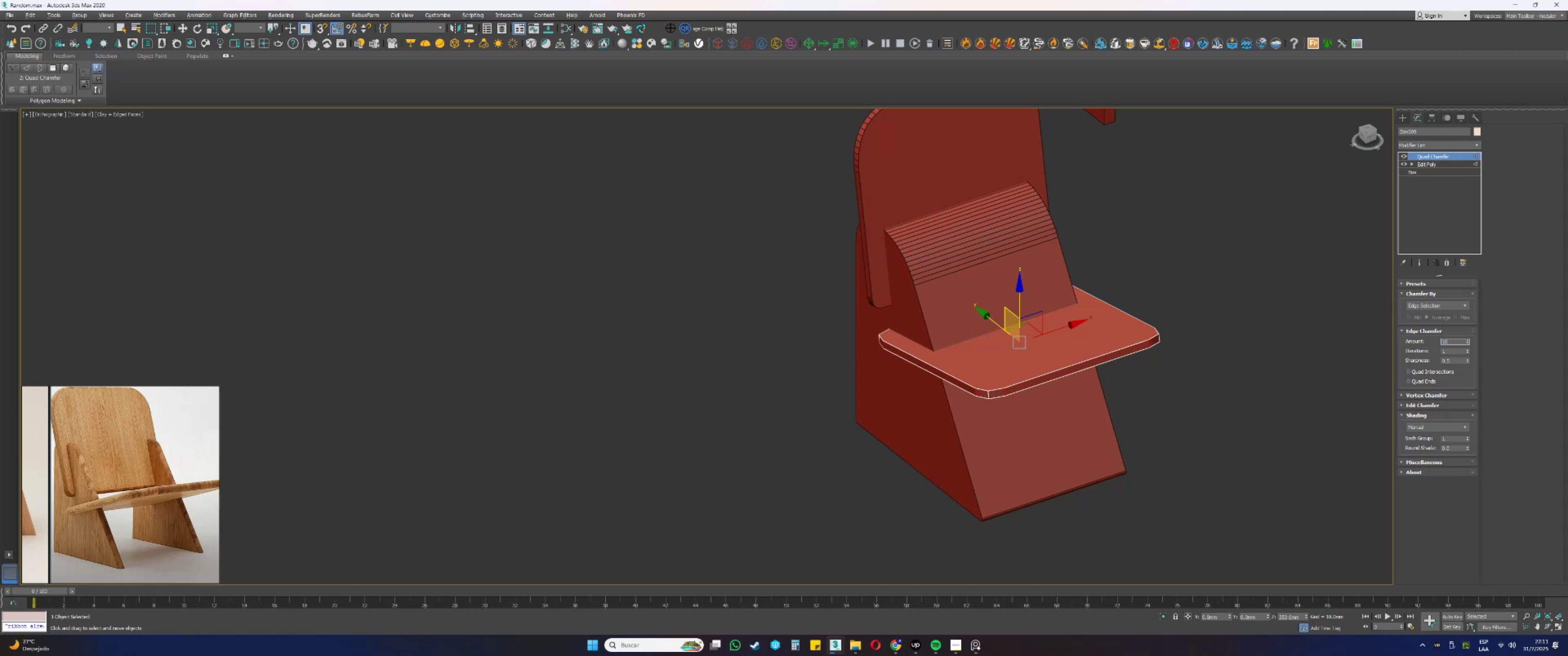 
key(NumpadEnter)
 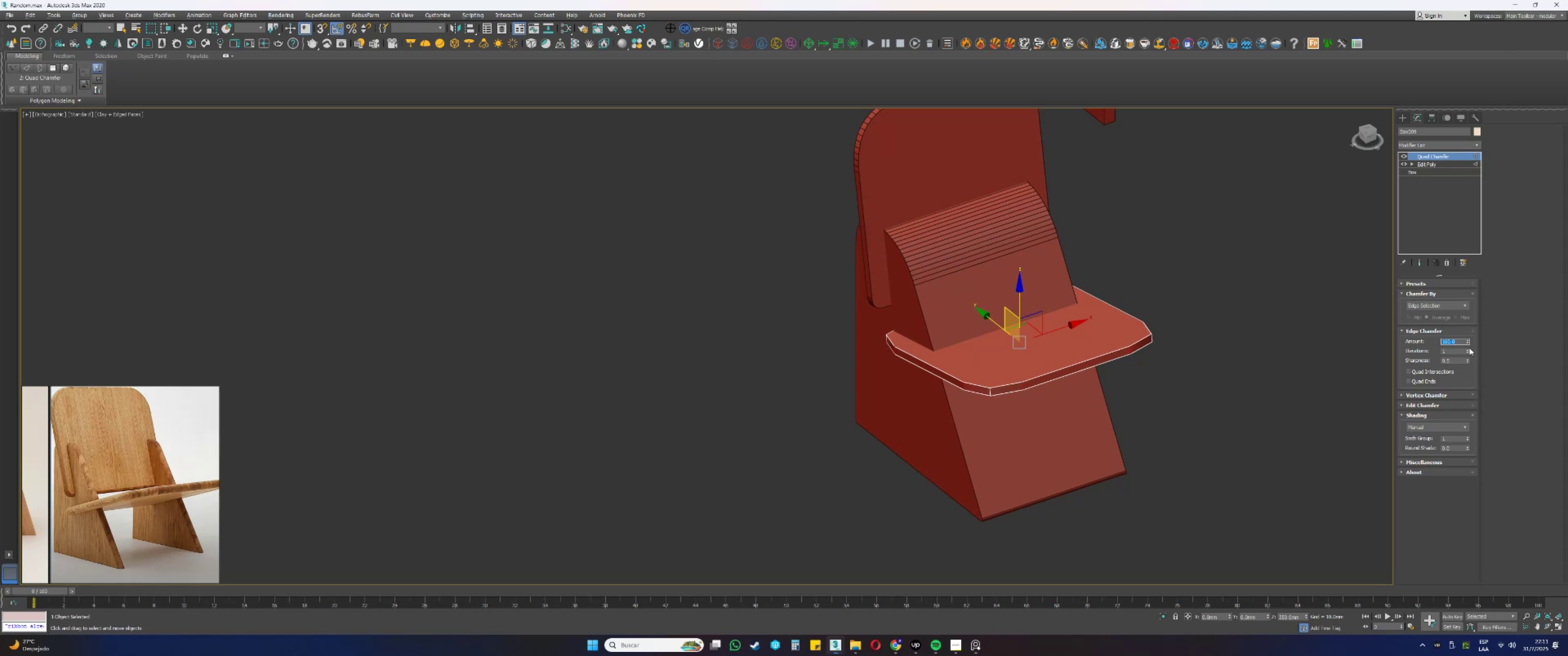 
double_click([1468, 348])
 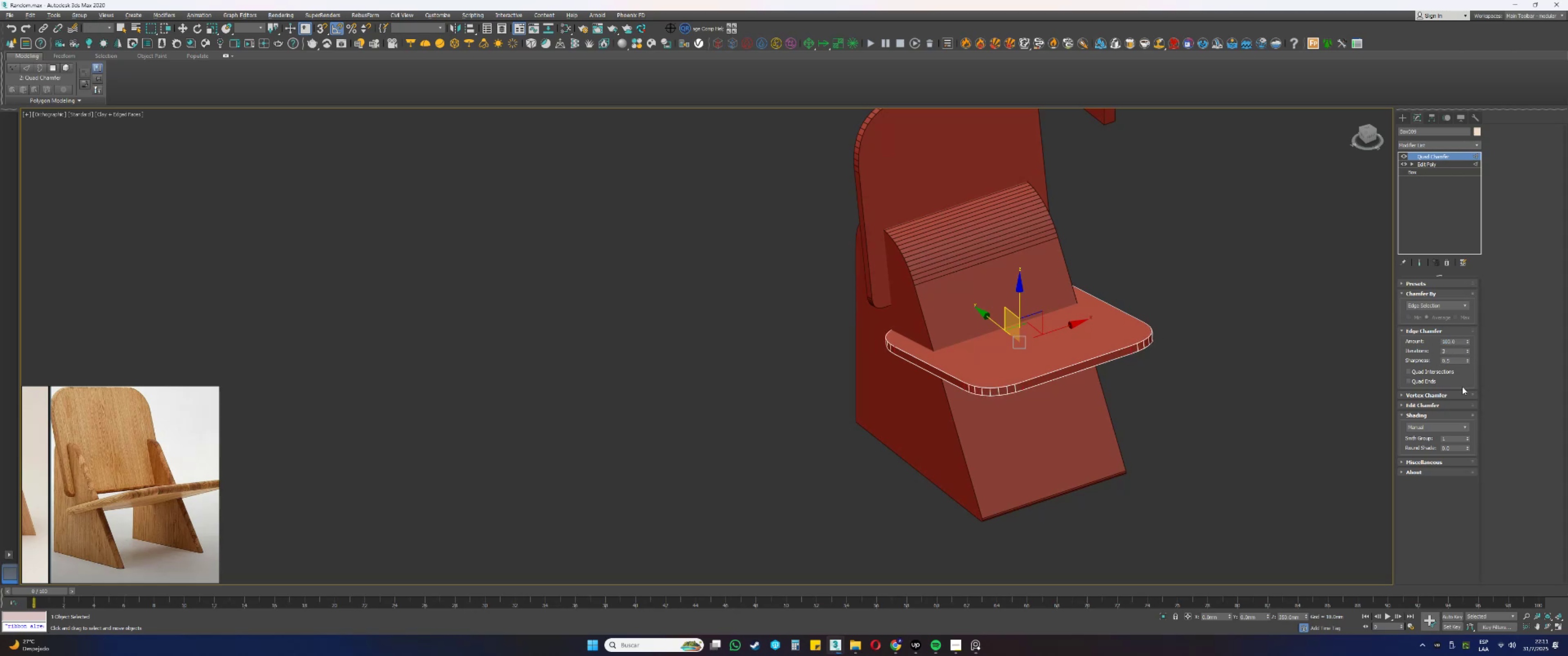 
left_click_drag(start_coordinate=[1469, 437], to_coordinate=[1484, 354])
 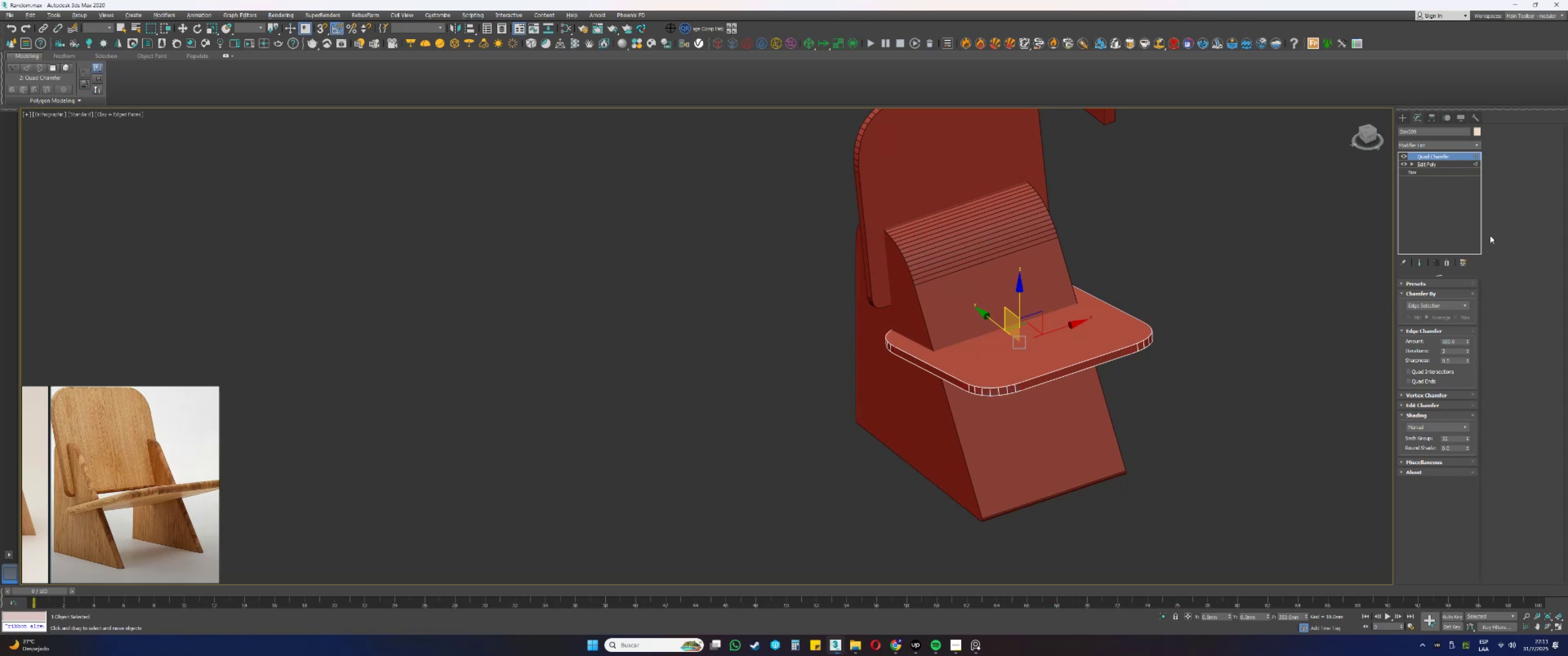 
right_click([1457, 200])
 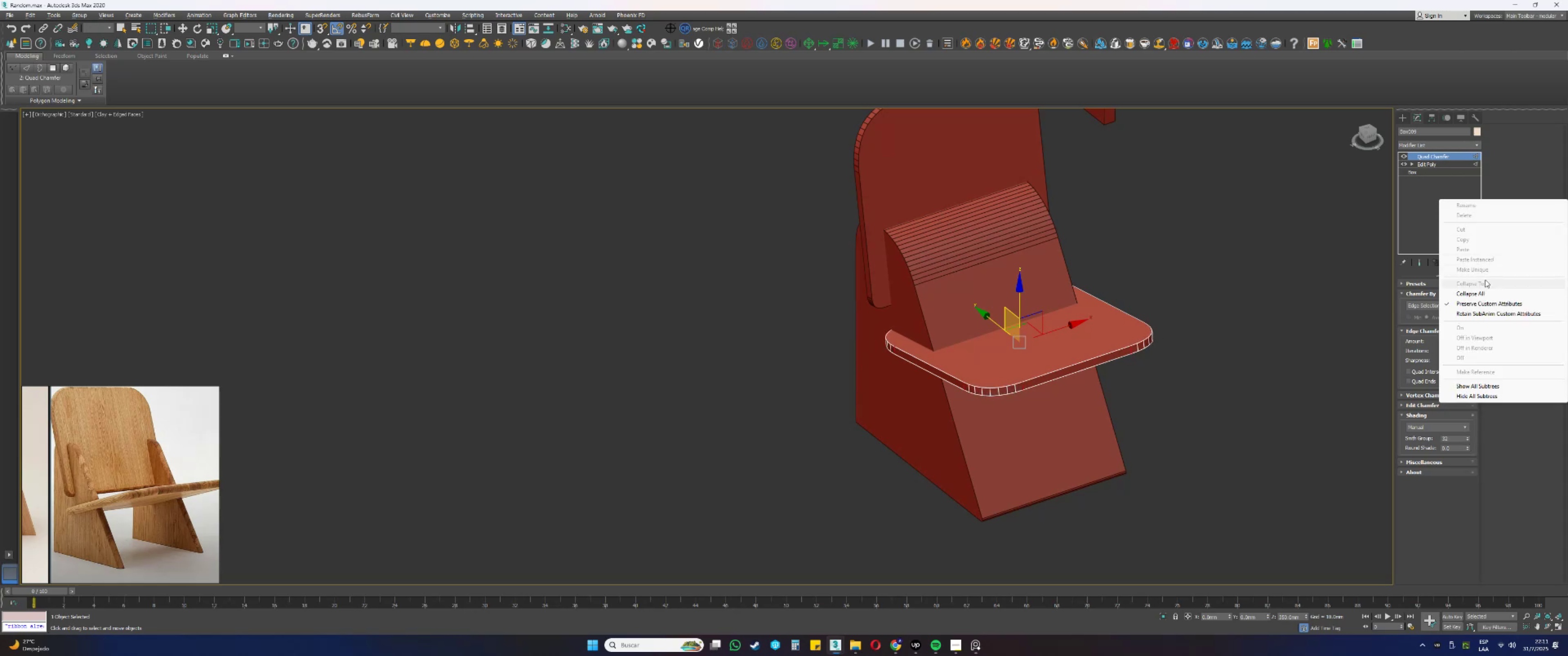 
left_click([1474, 296])
 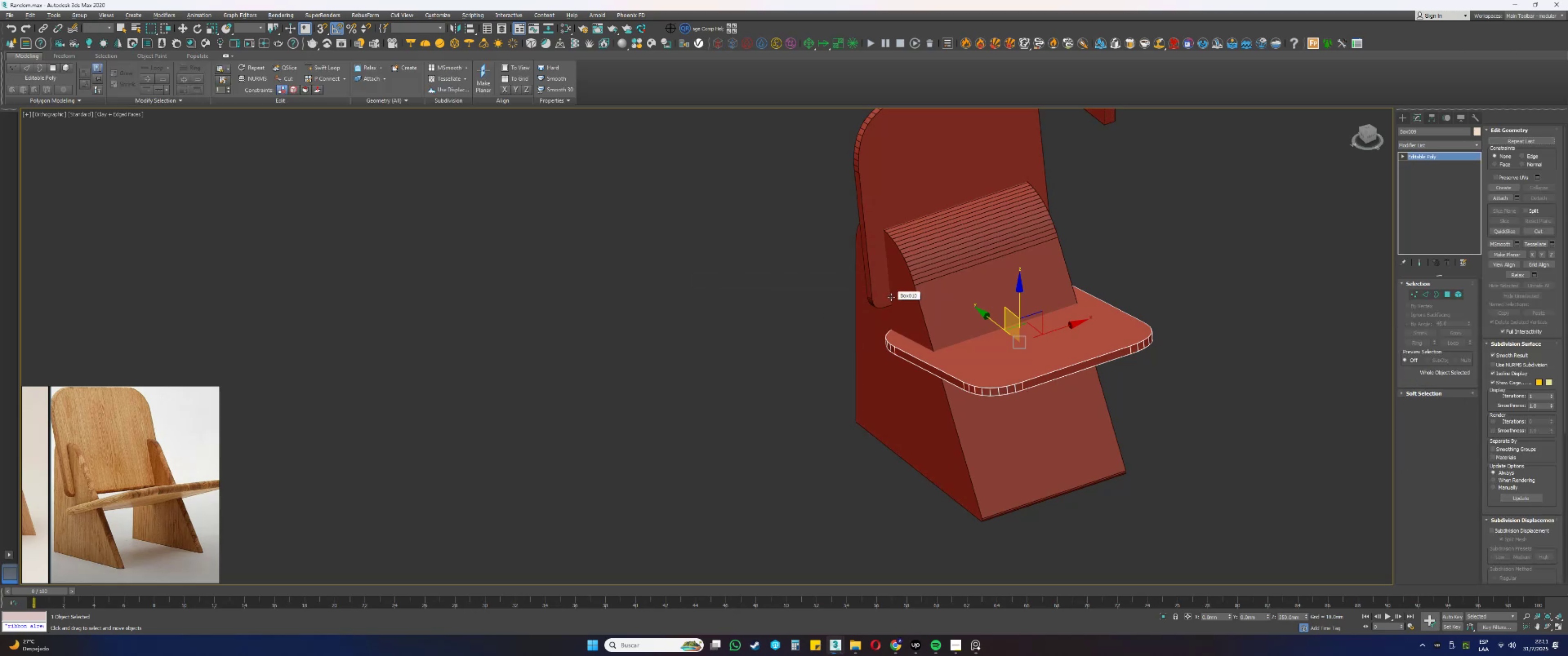 
hold_key(key=AltLeft, duration=0.31)
 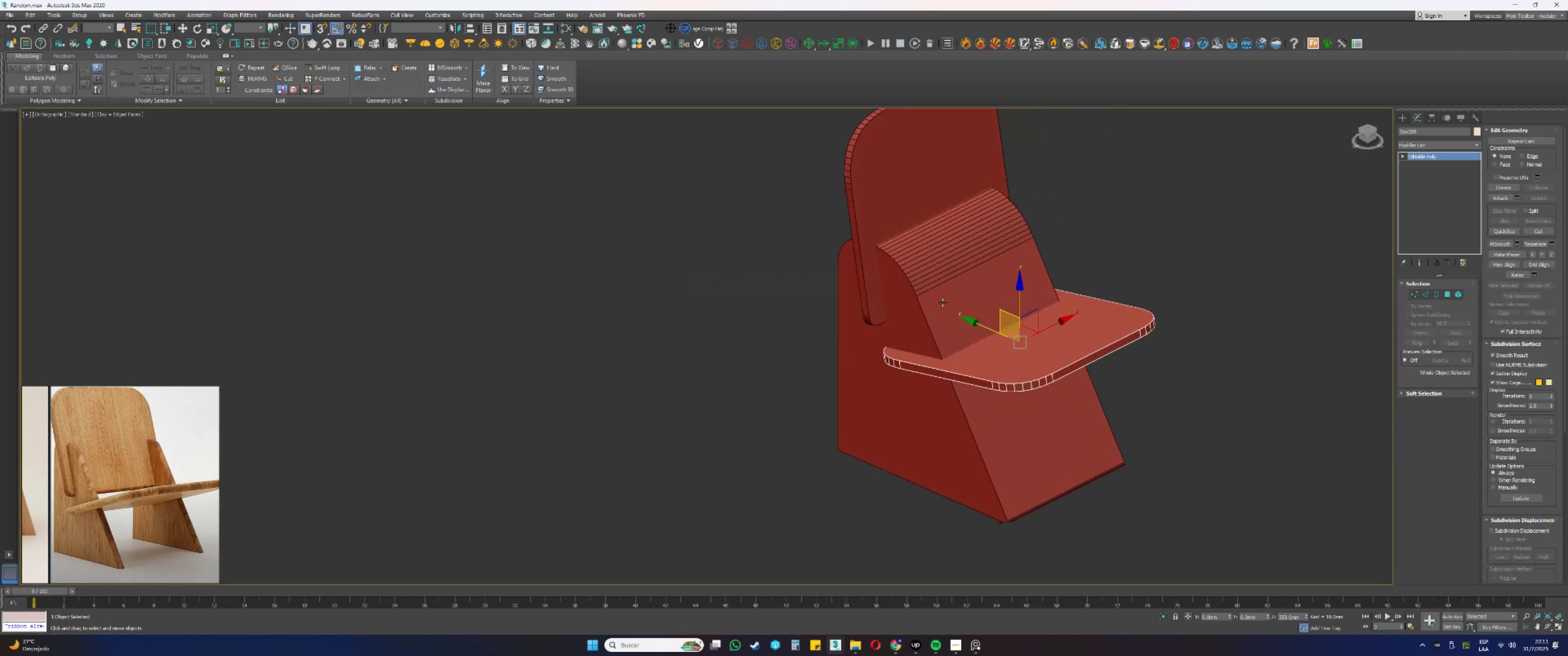 
left_click([937, 295])
 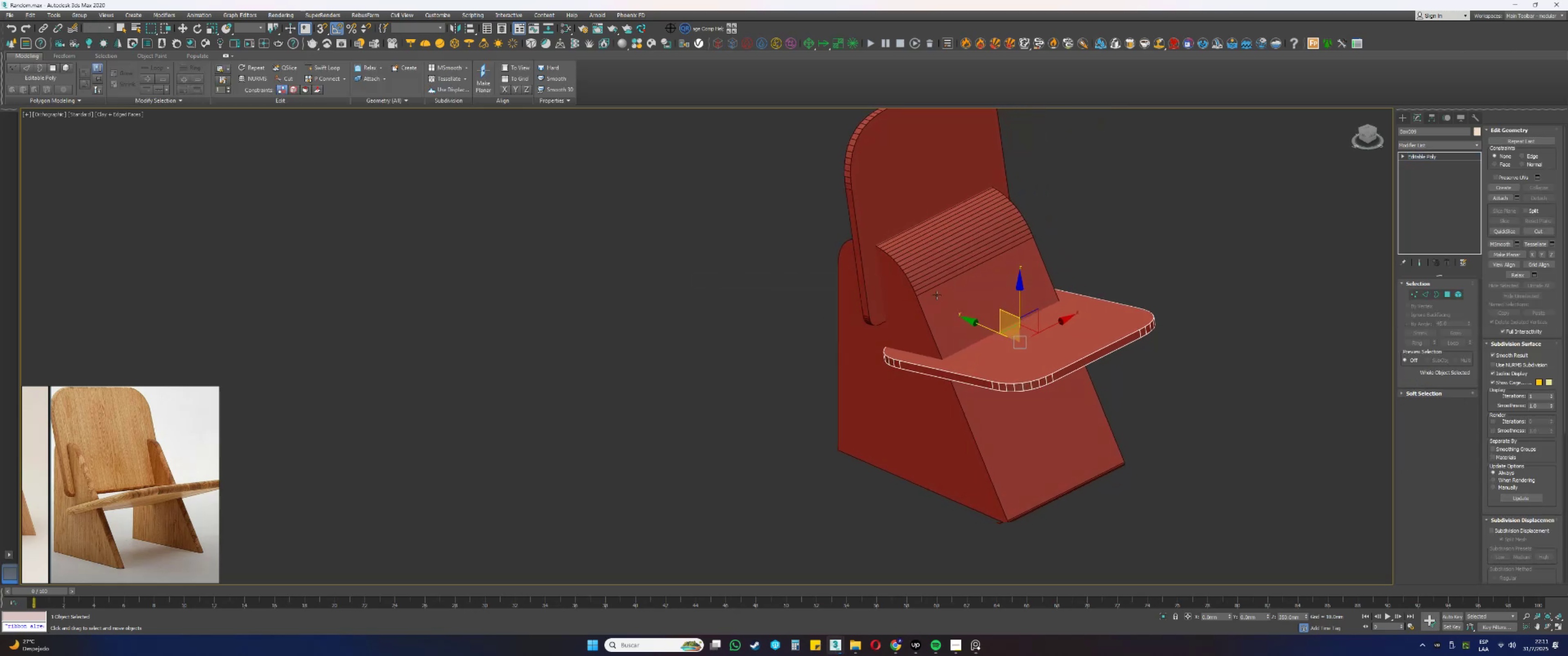 
key(4)
 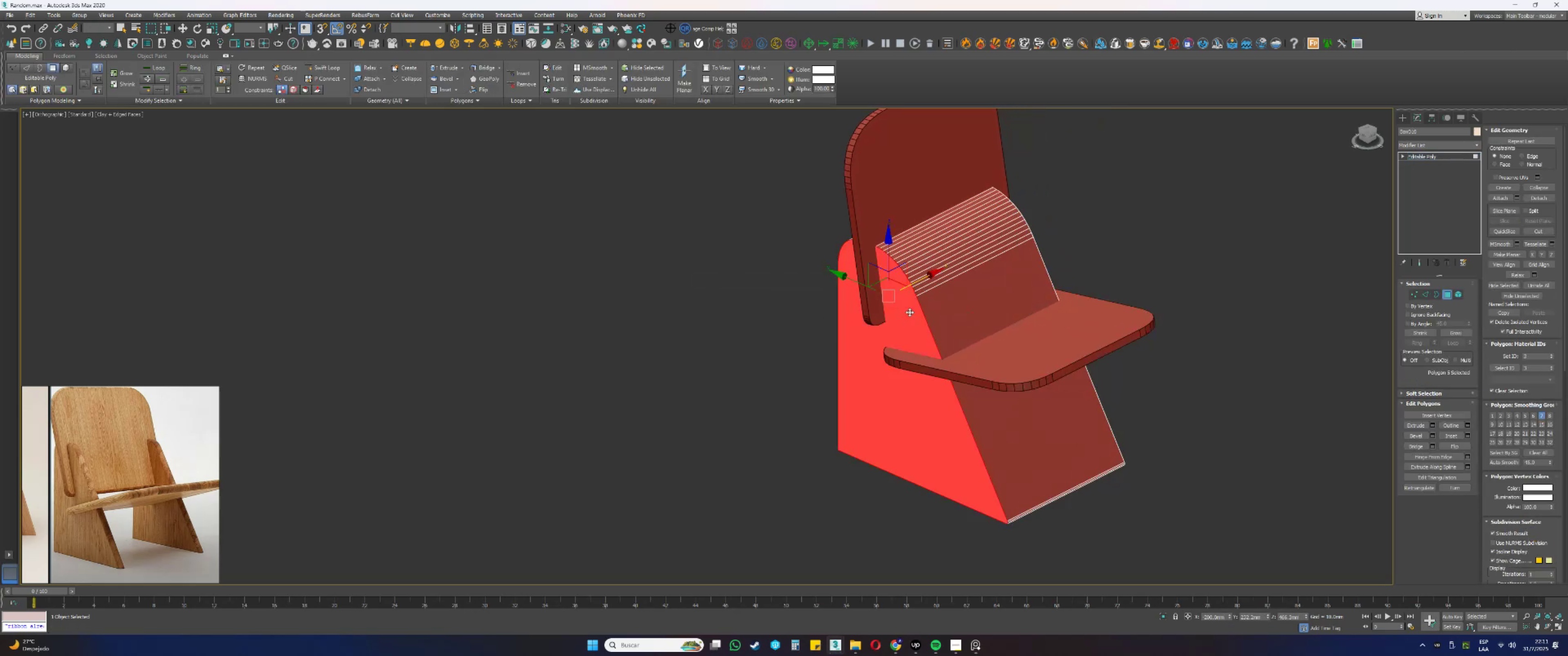 
key(Control+ControlLeft)
 